 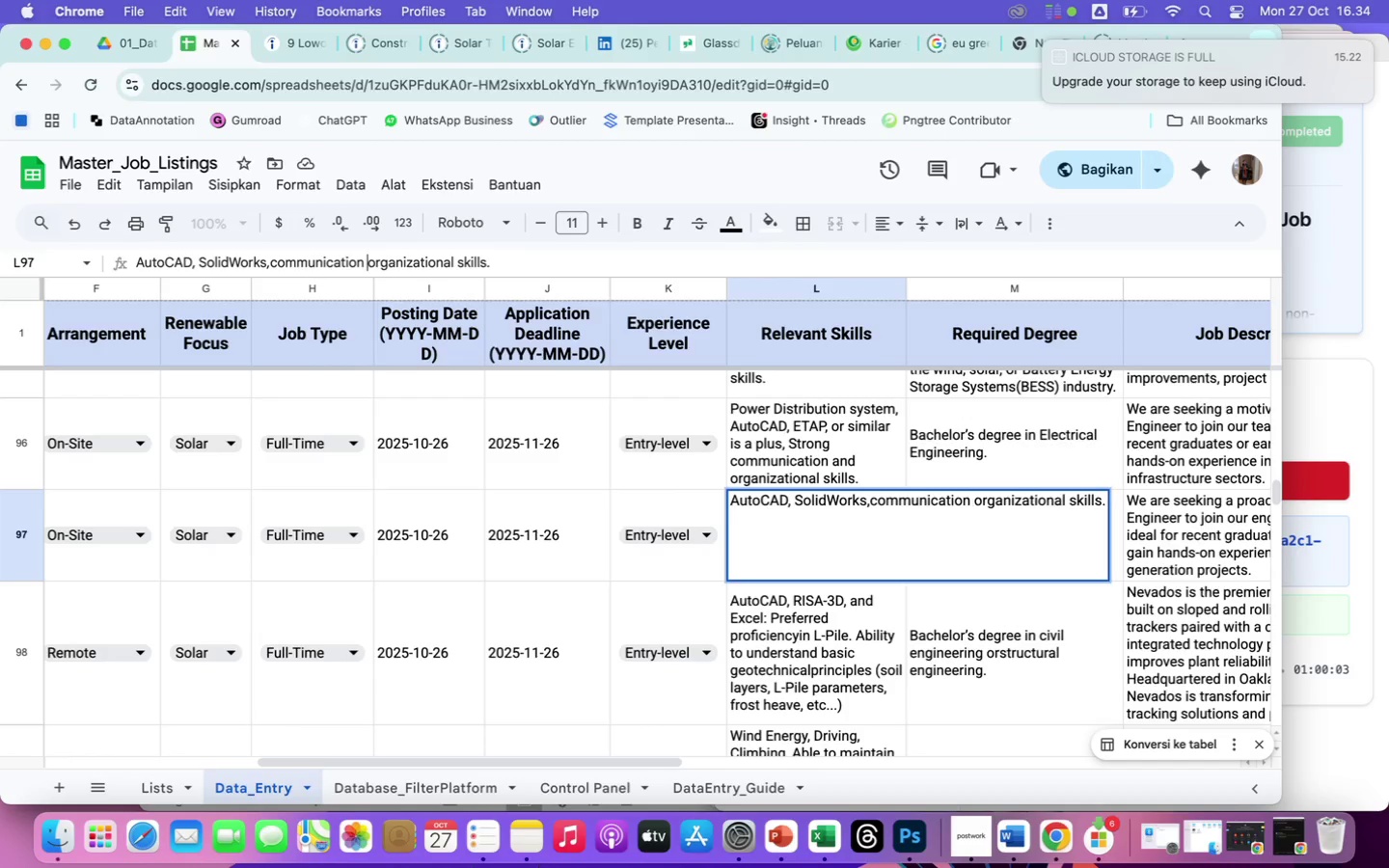 
key(Backspace)
 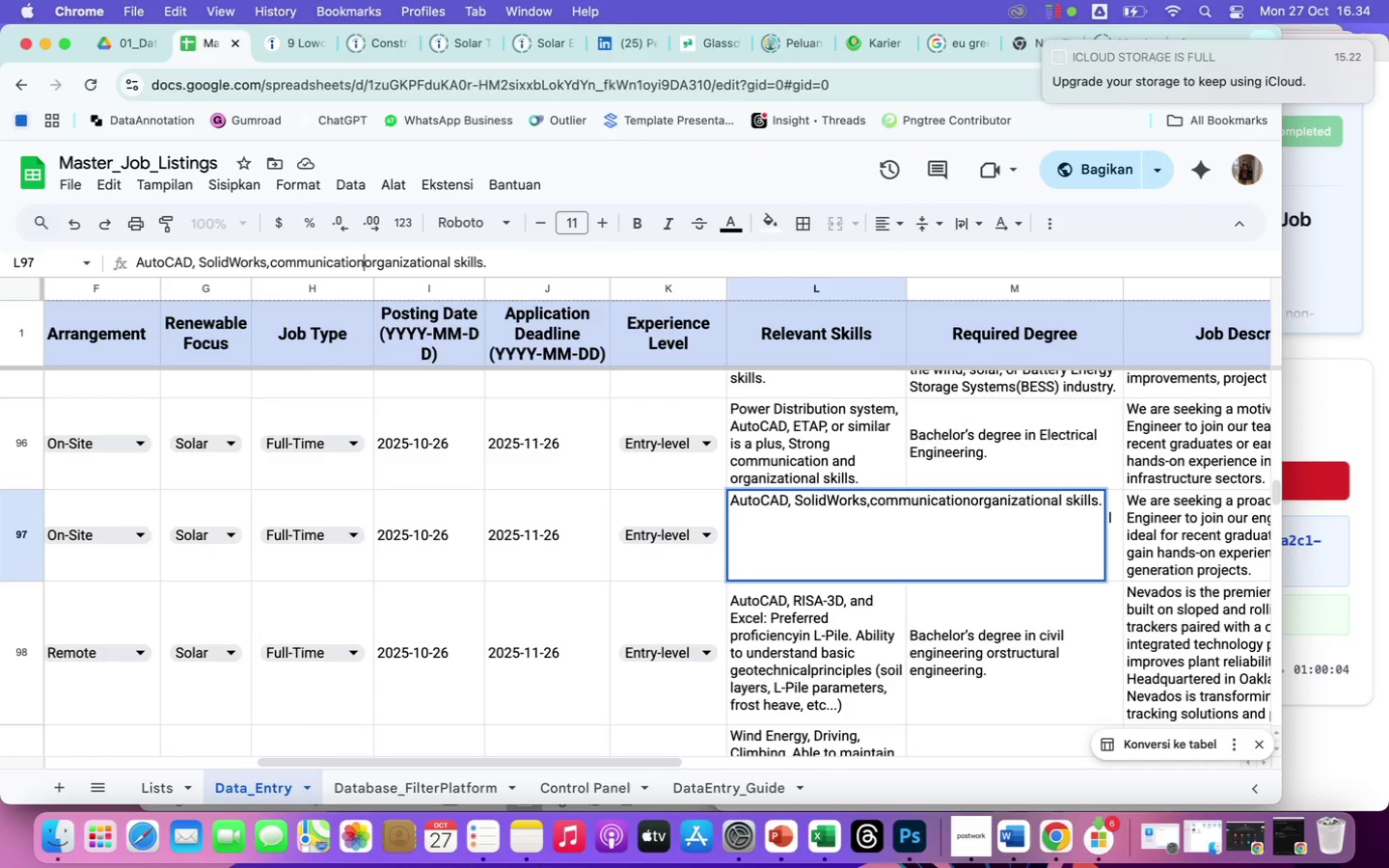 
key(Comma)
 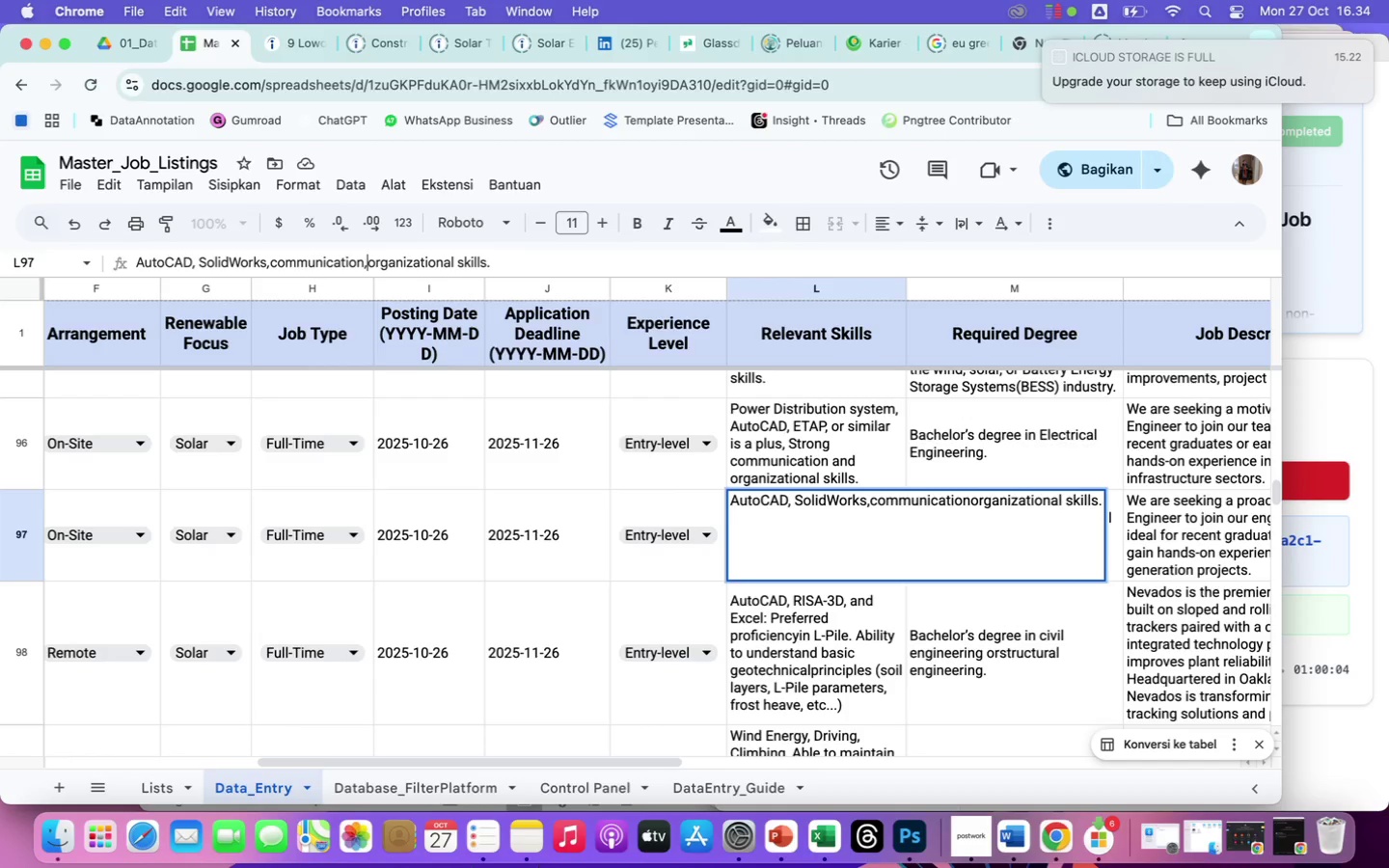 
key(Space)
 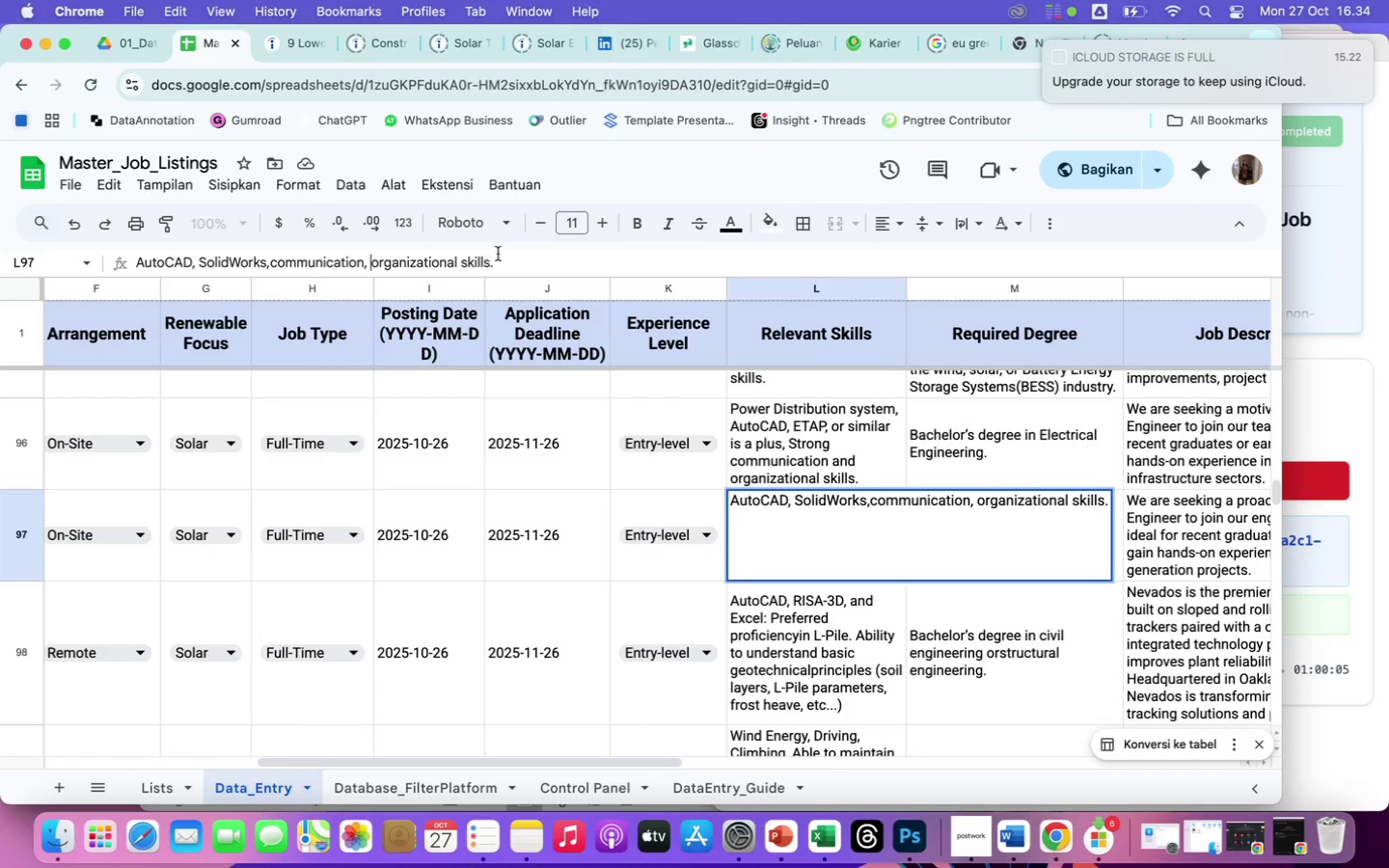 
left_click([512, 262])
 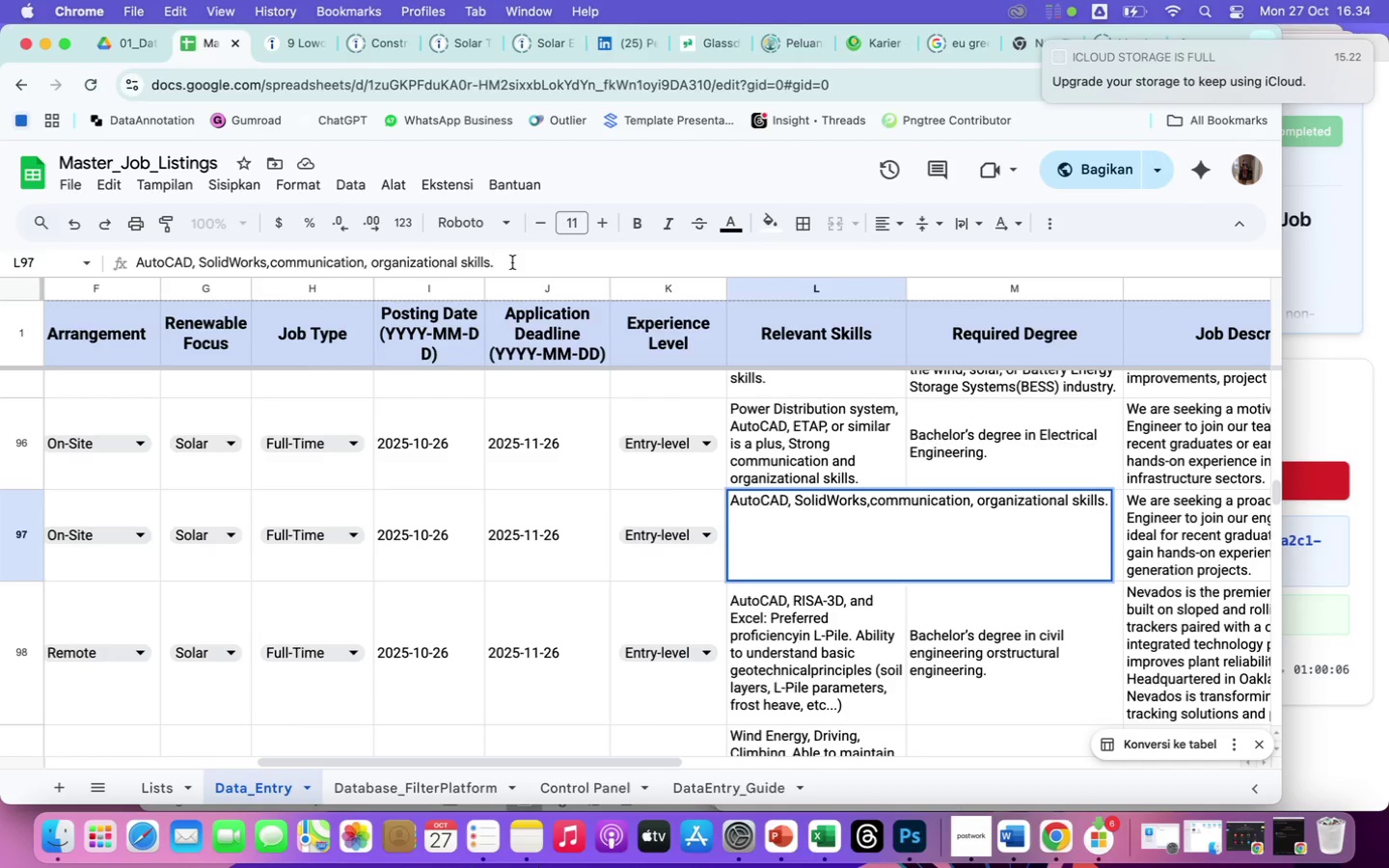 
key(Backspace)
 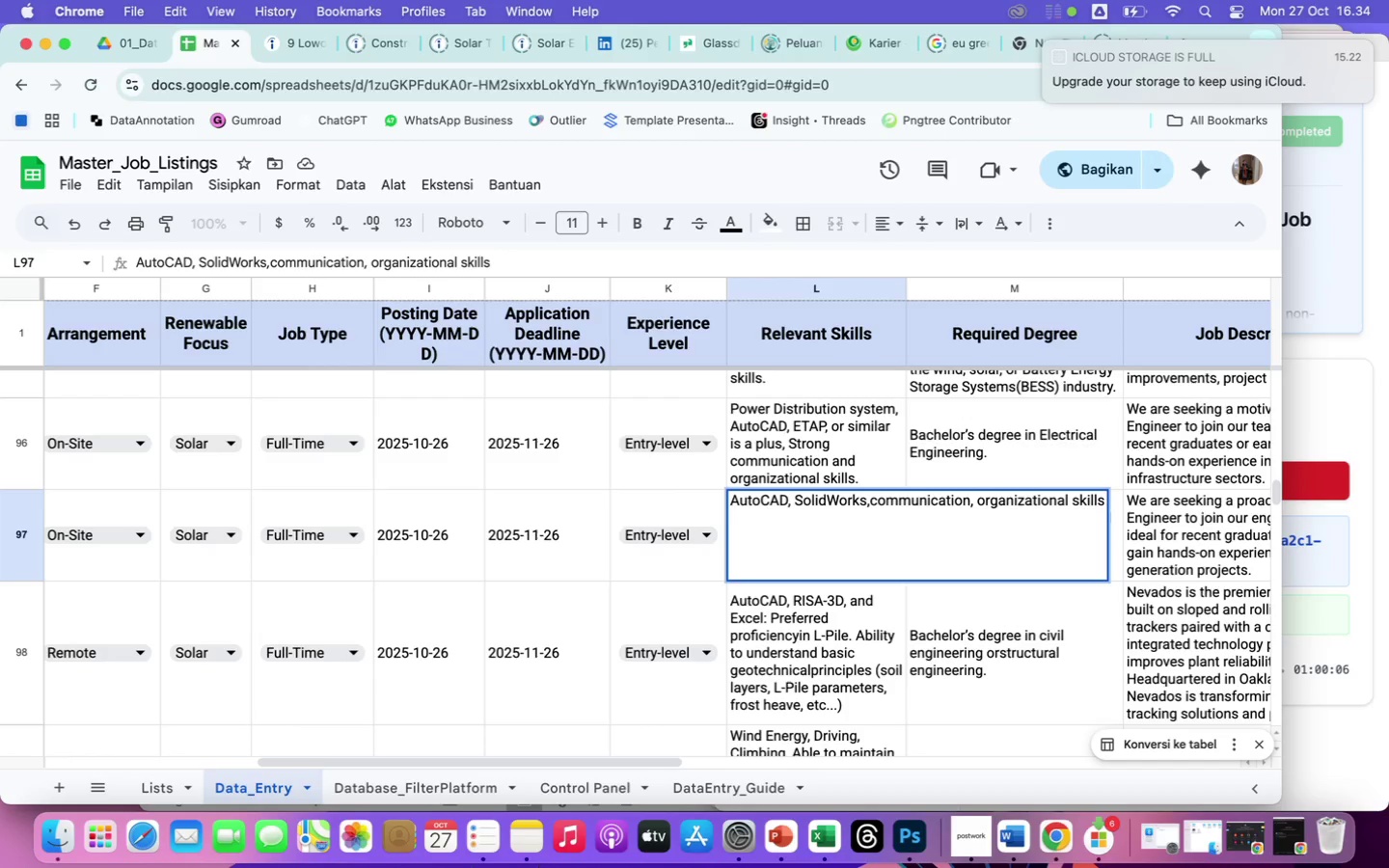 
key(Backspace)
 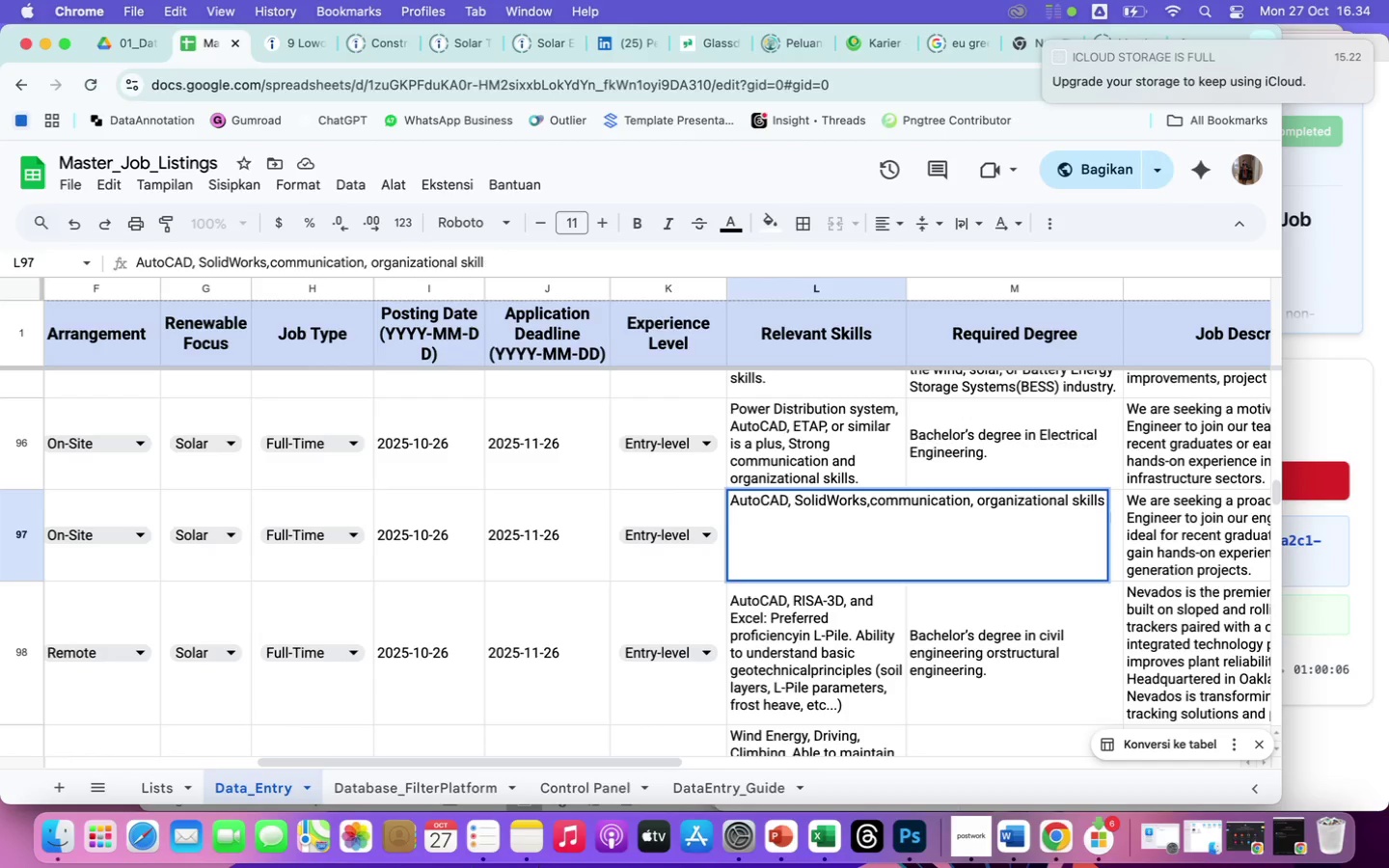 
key(Backspace)
 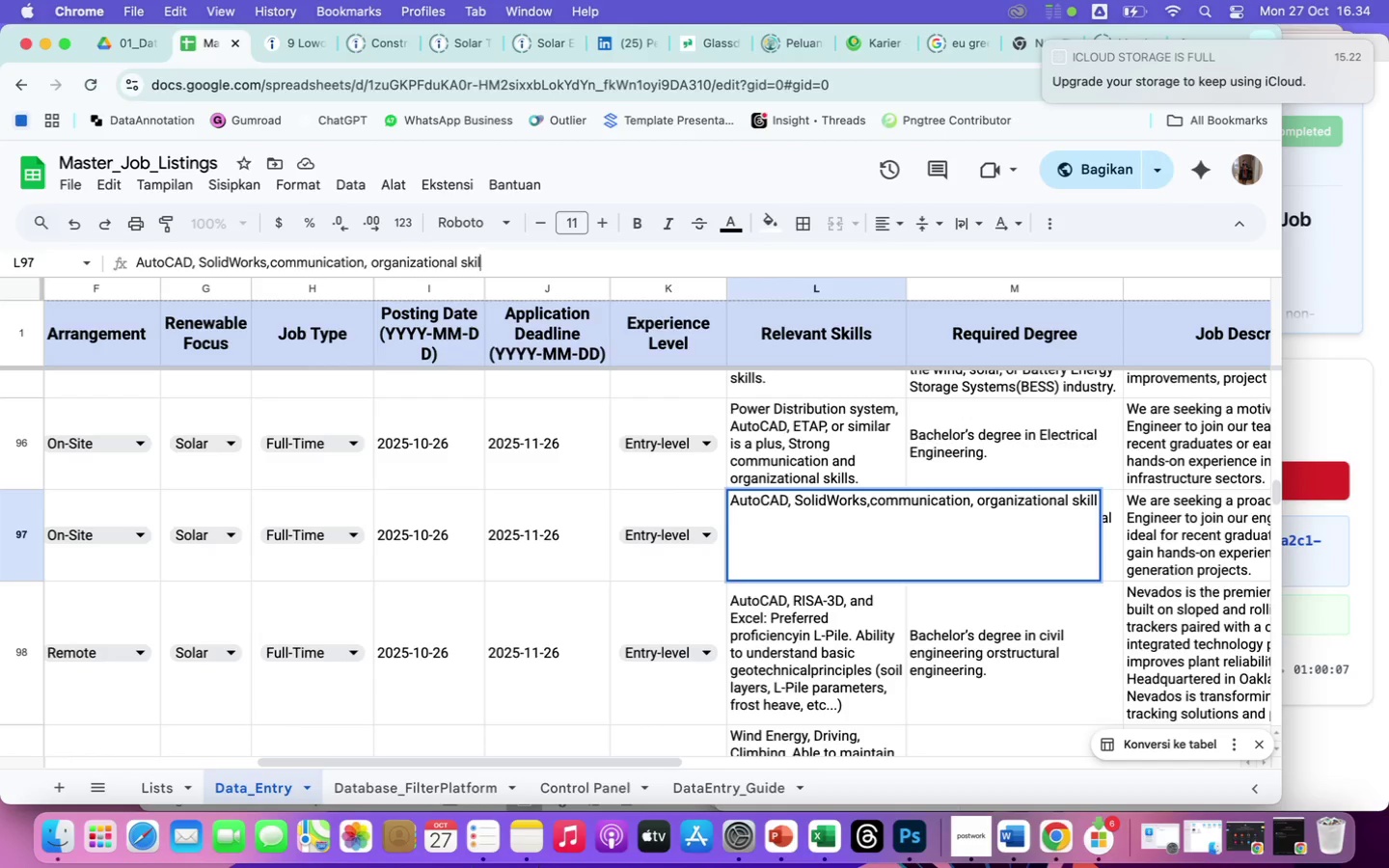 
key(Backspace)
 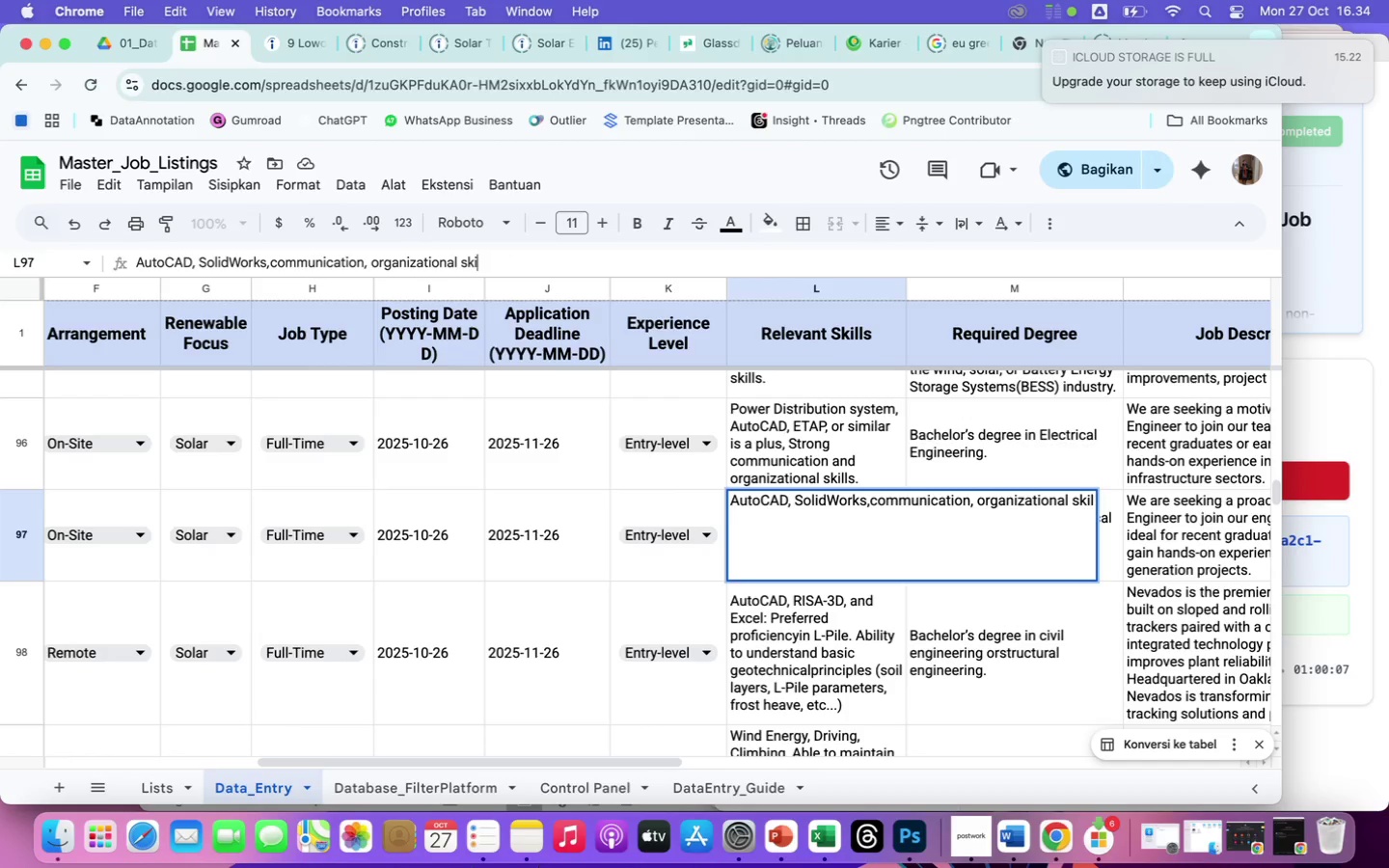 
key(Backspace)
 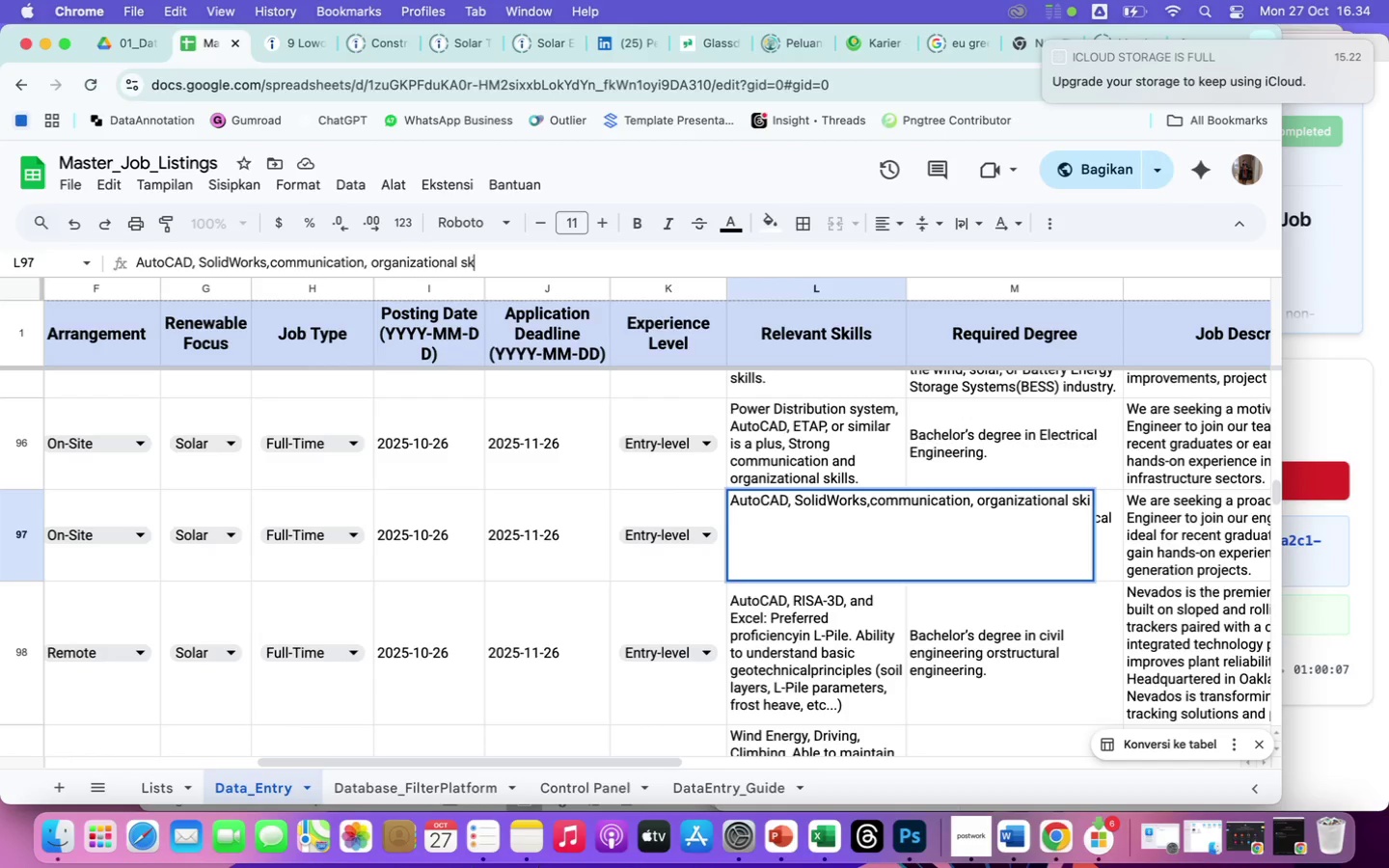 
key(Backspace)
 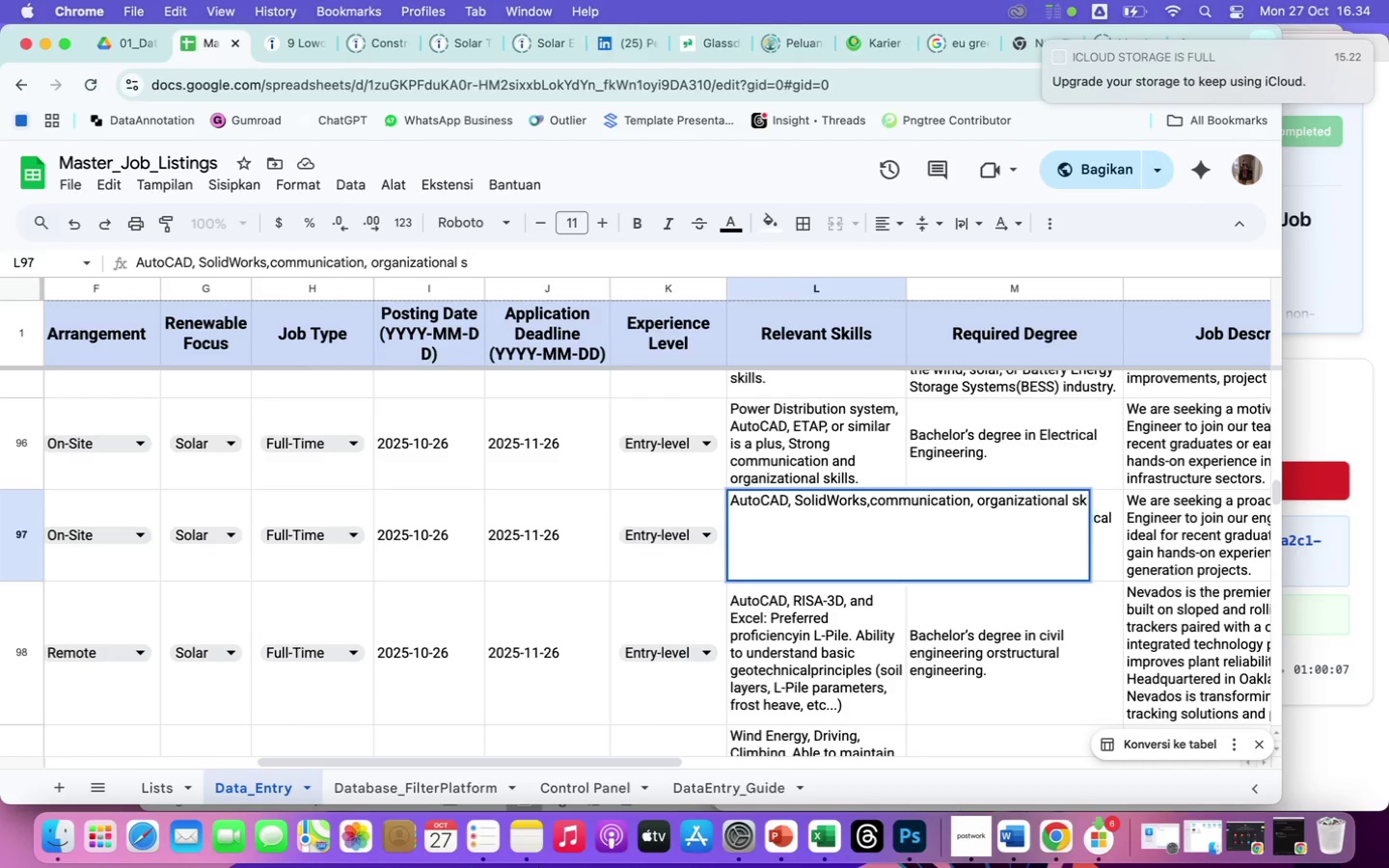 
key(Backspace)
 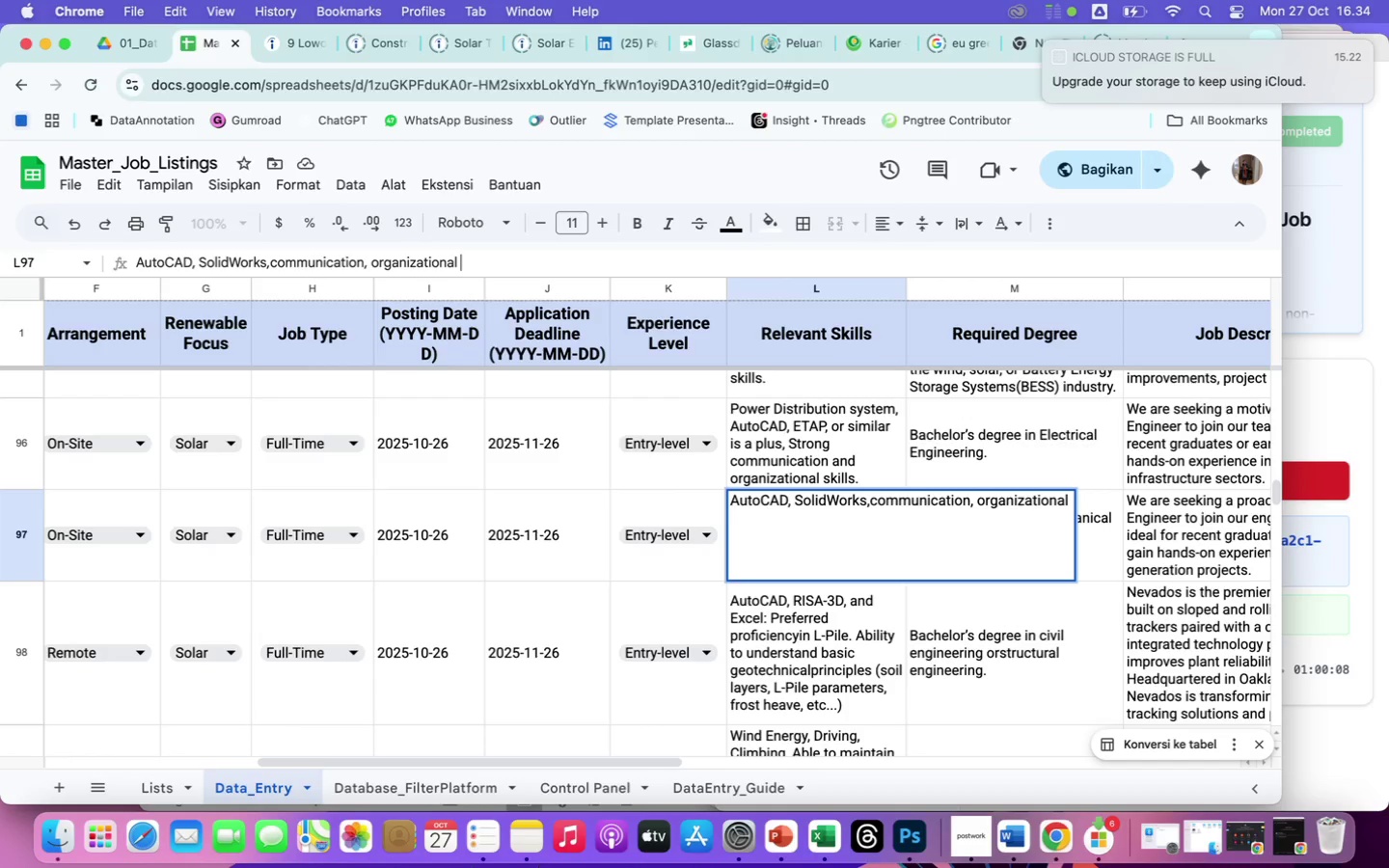 
key(Backspace)
 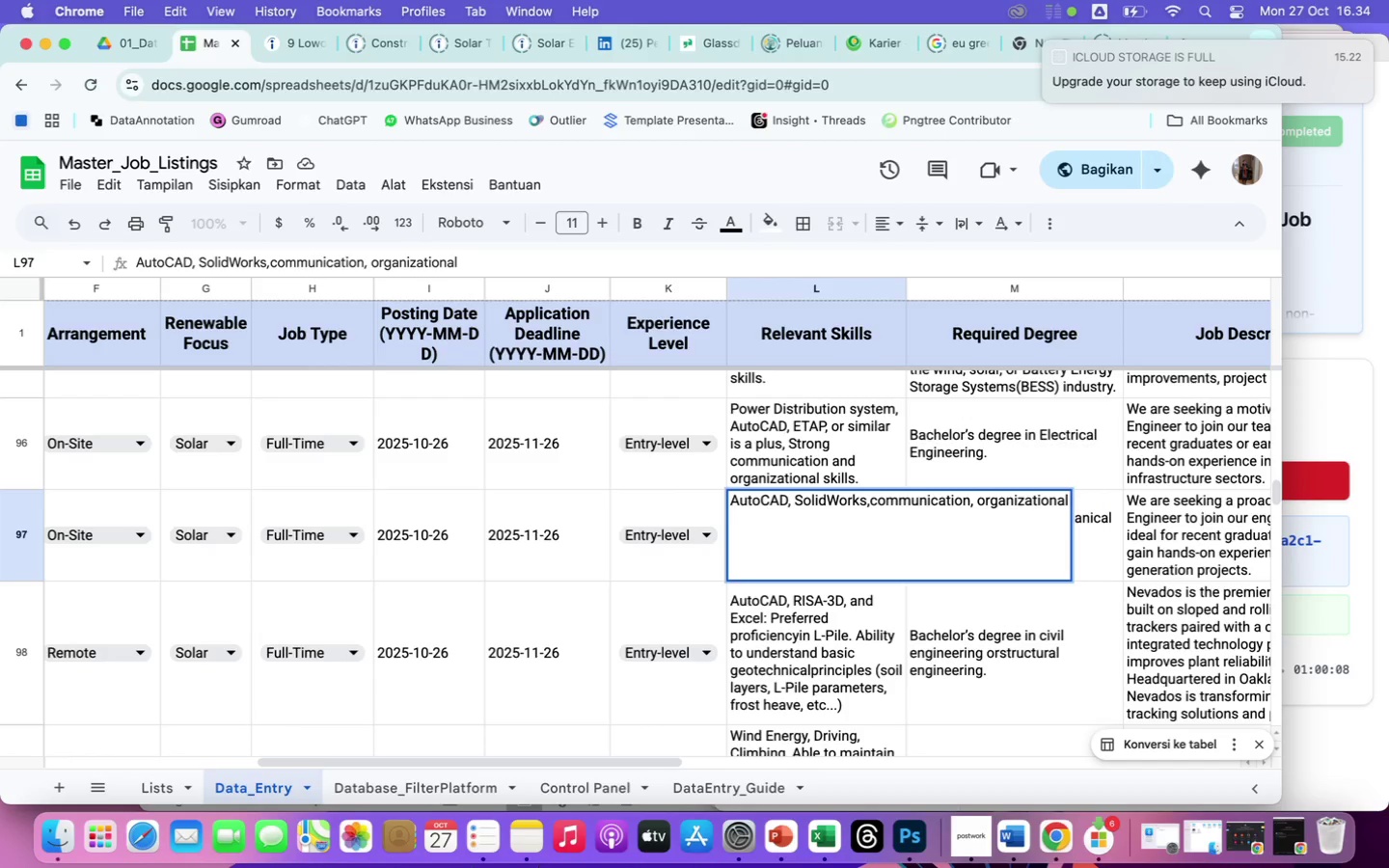 
key(Enter)
 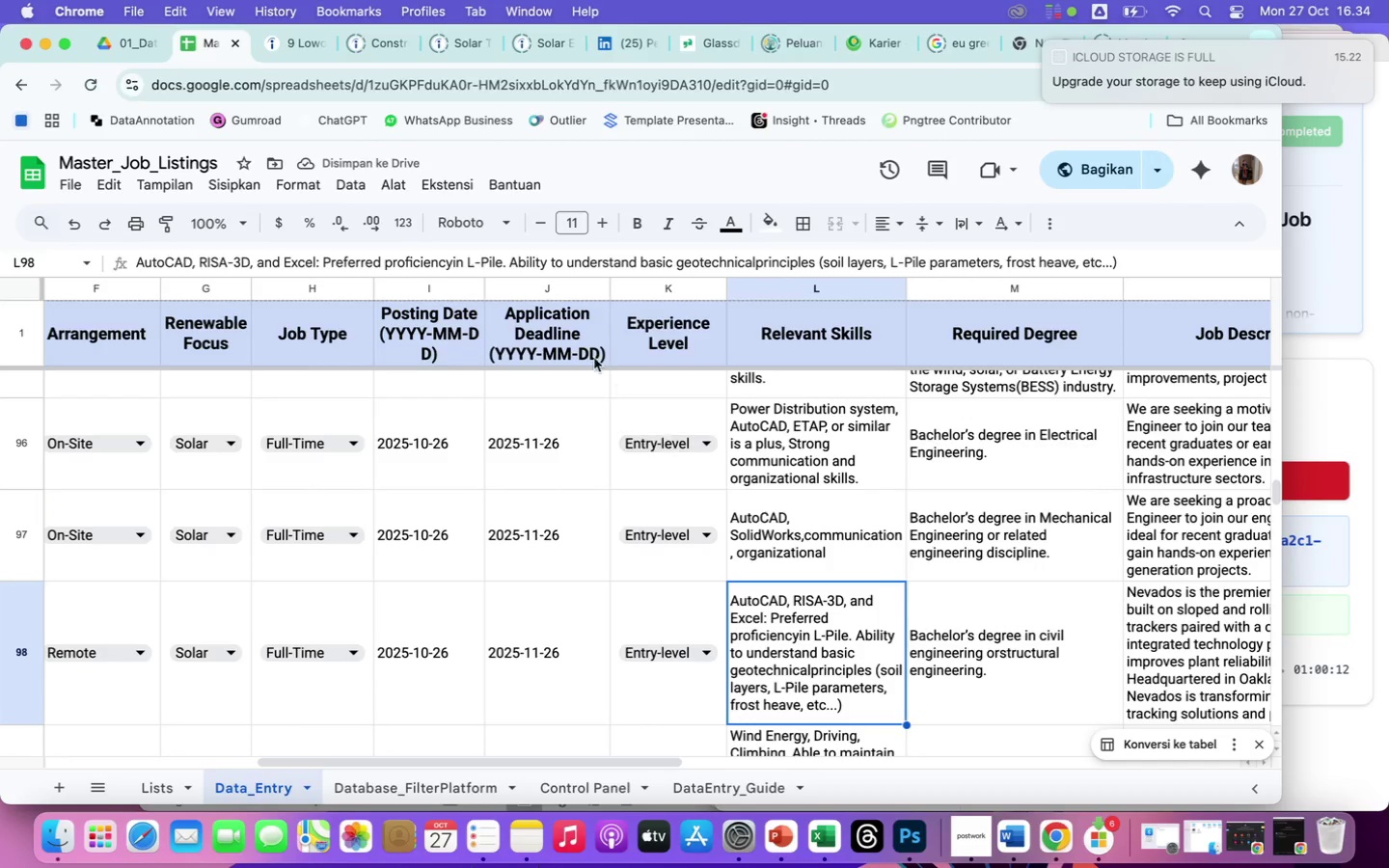 
wait(5.21)
 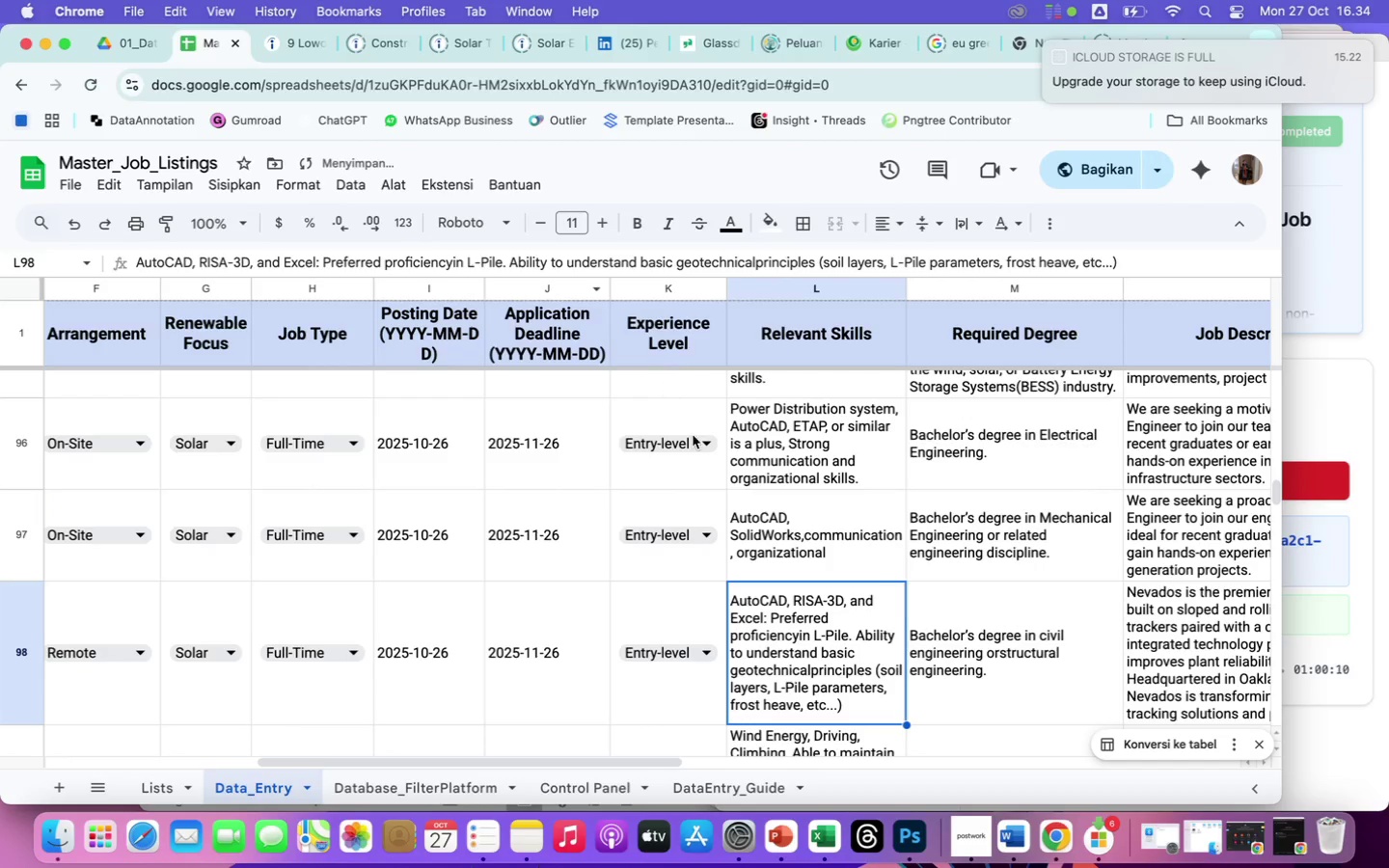 
left_click([832, 525])
 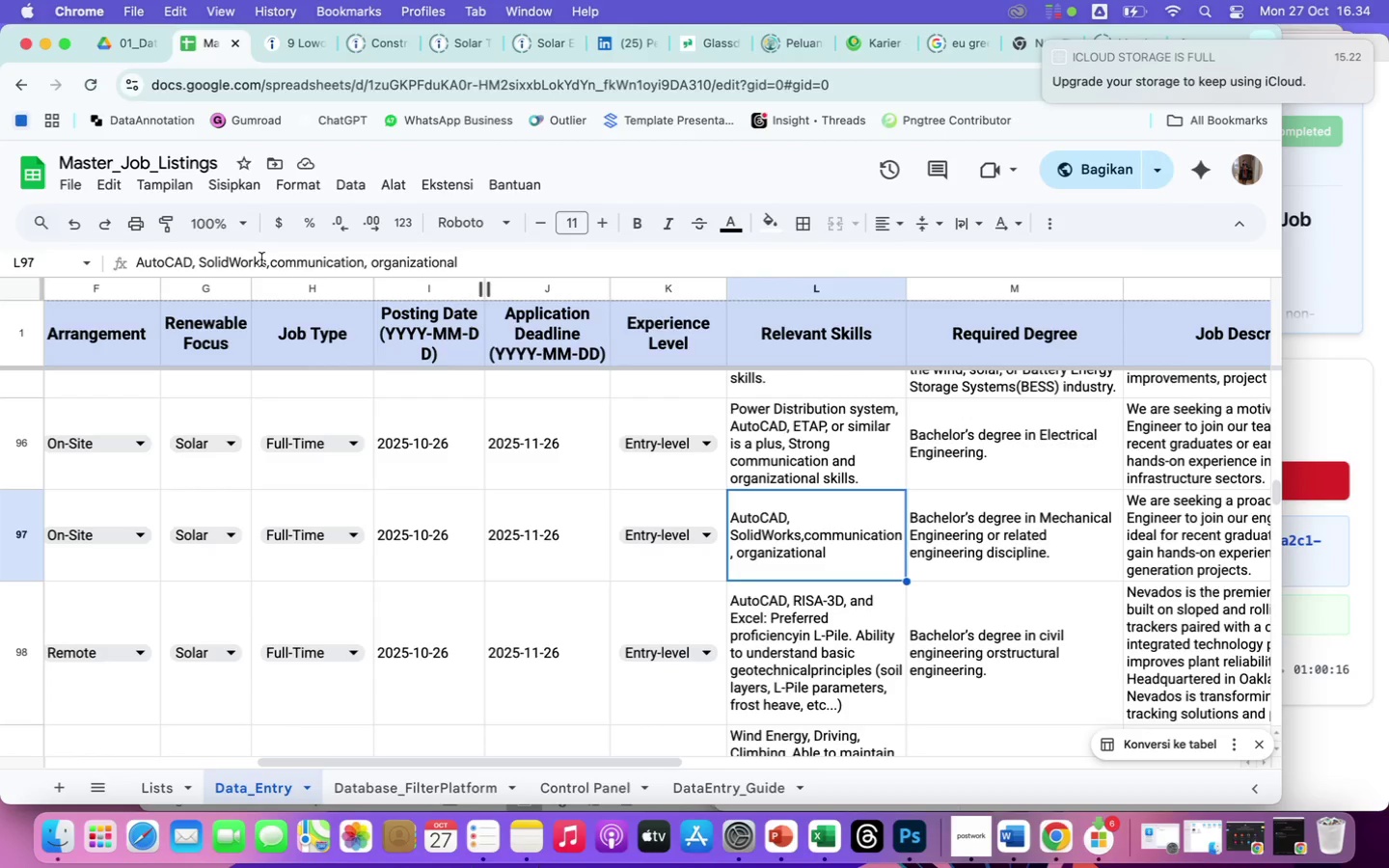 
left_click([270, 262])
 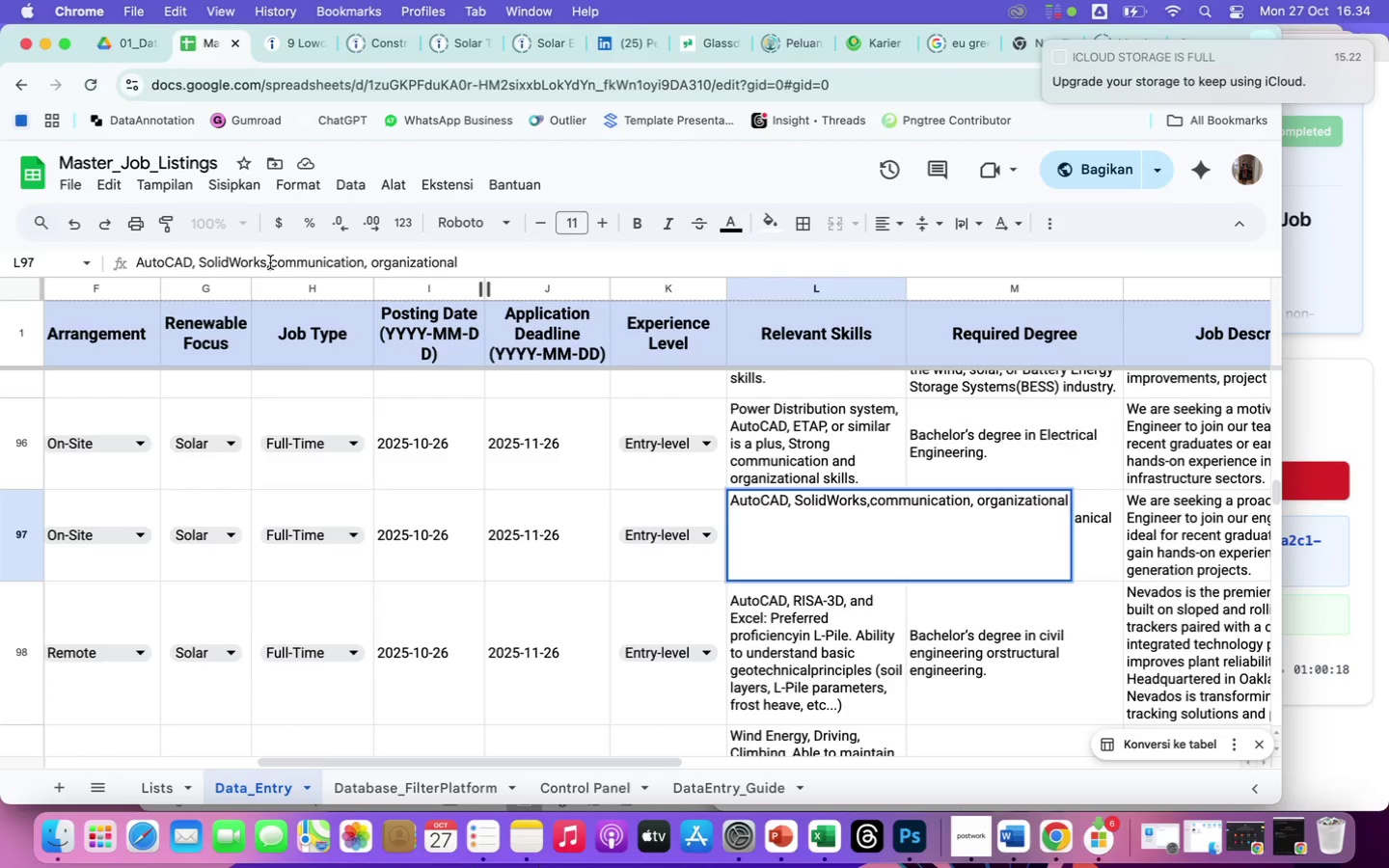 
key(Space)
 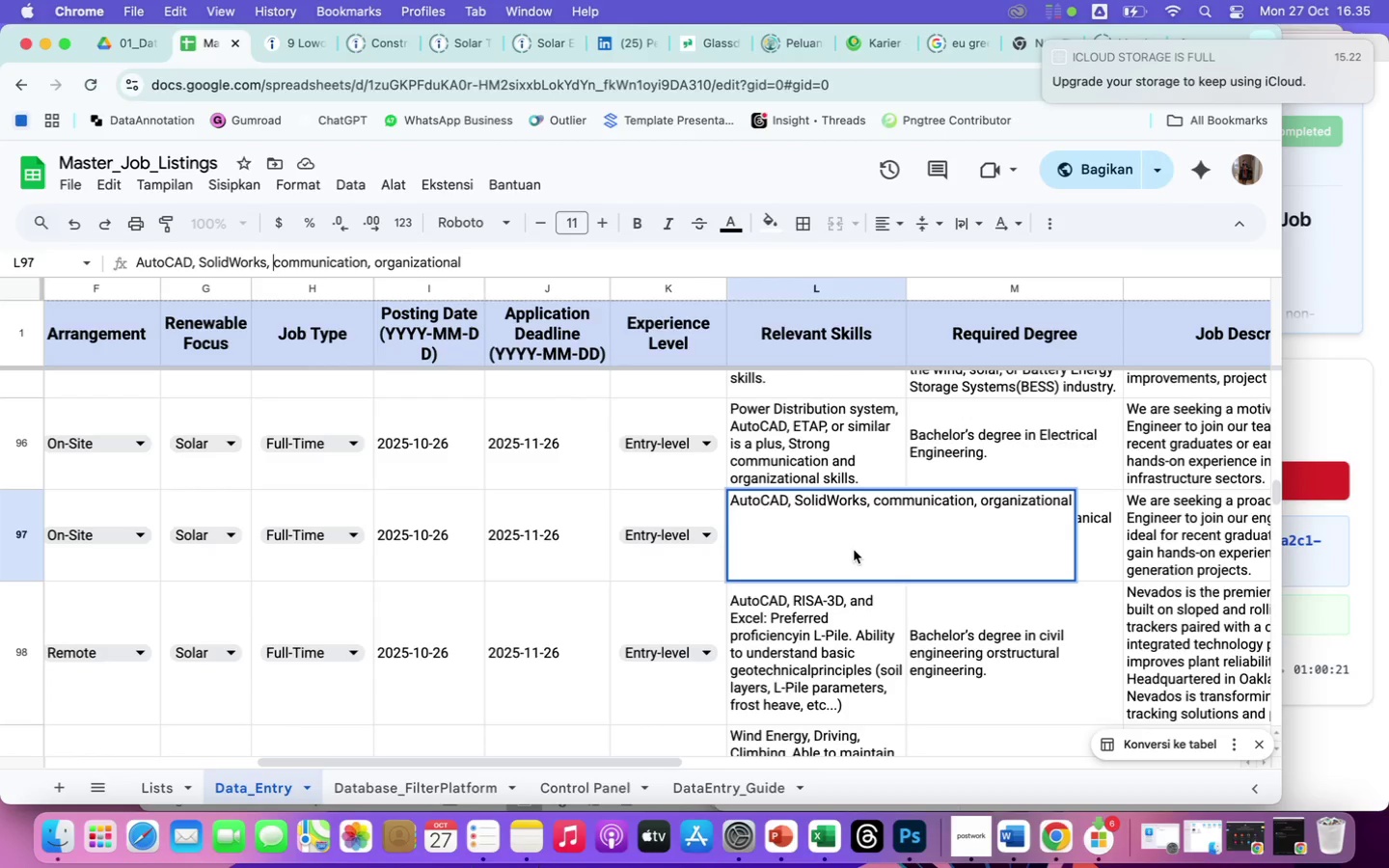 
left_click([833, 677])
 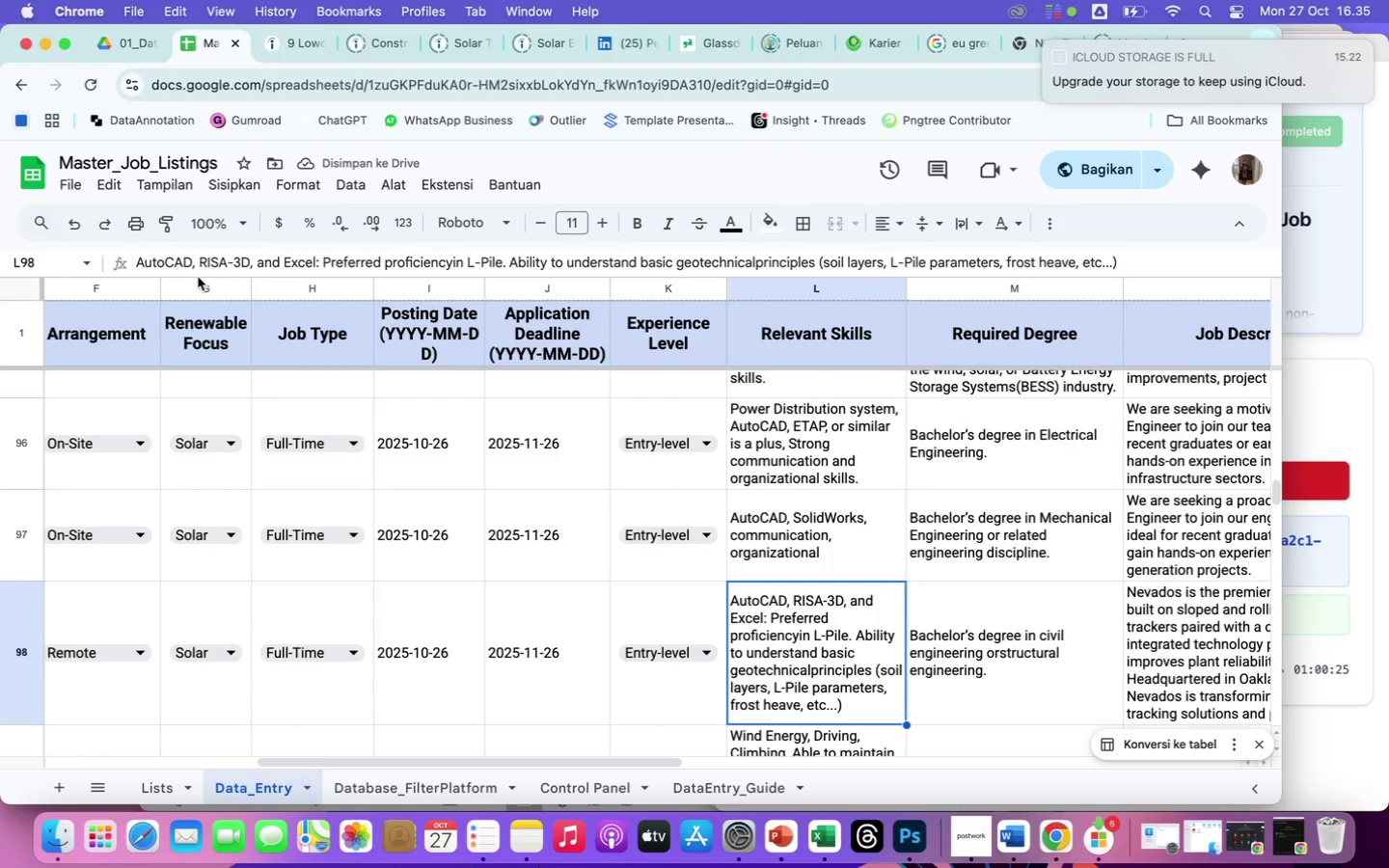 
left_click([200, 265])
 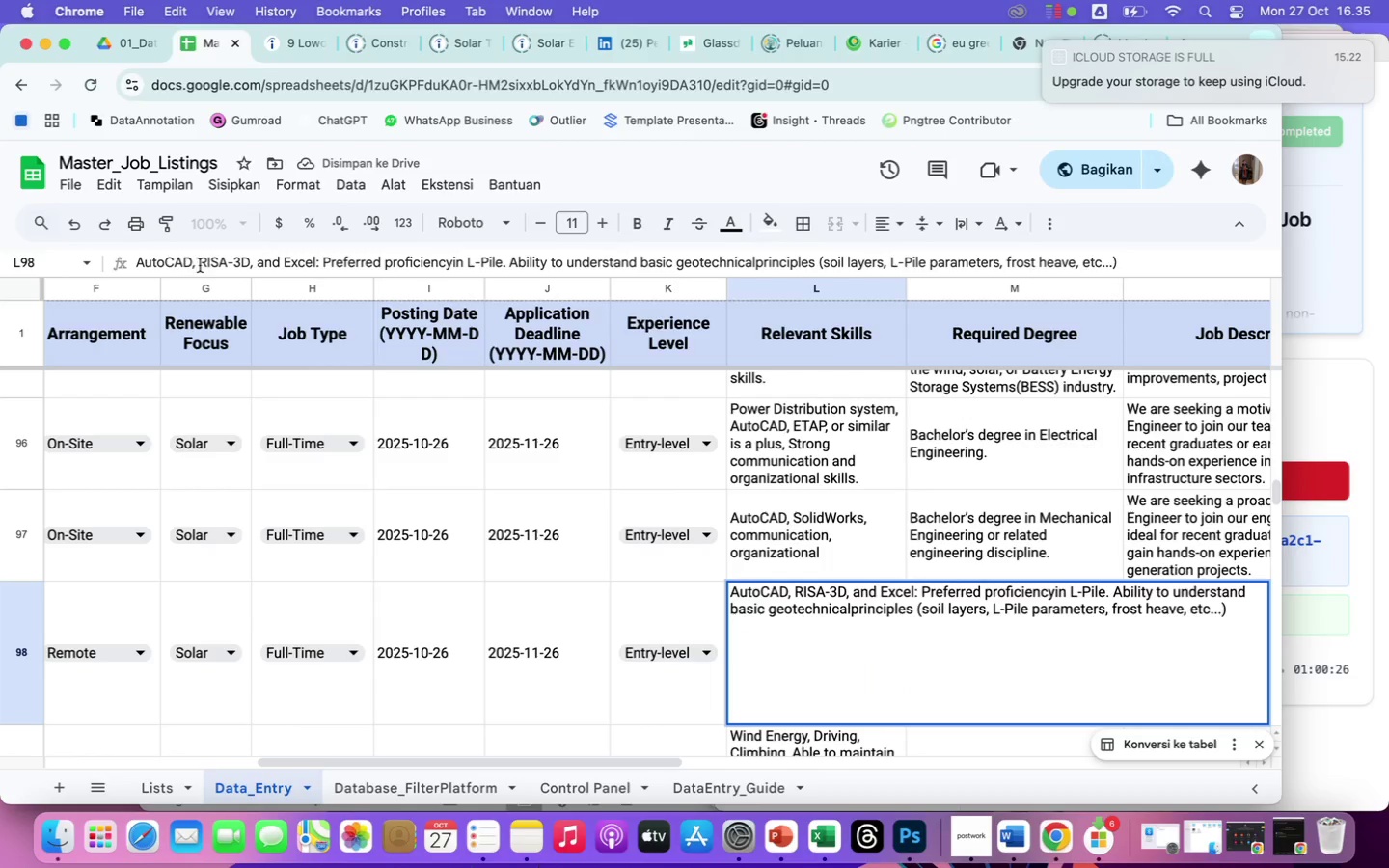 
hold_key(key=ArrowLeft, duration=1.5)
 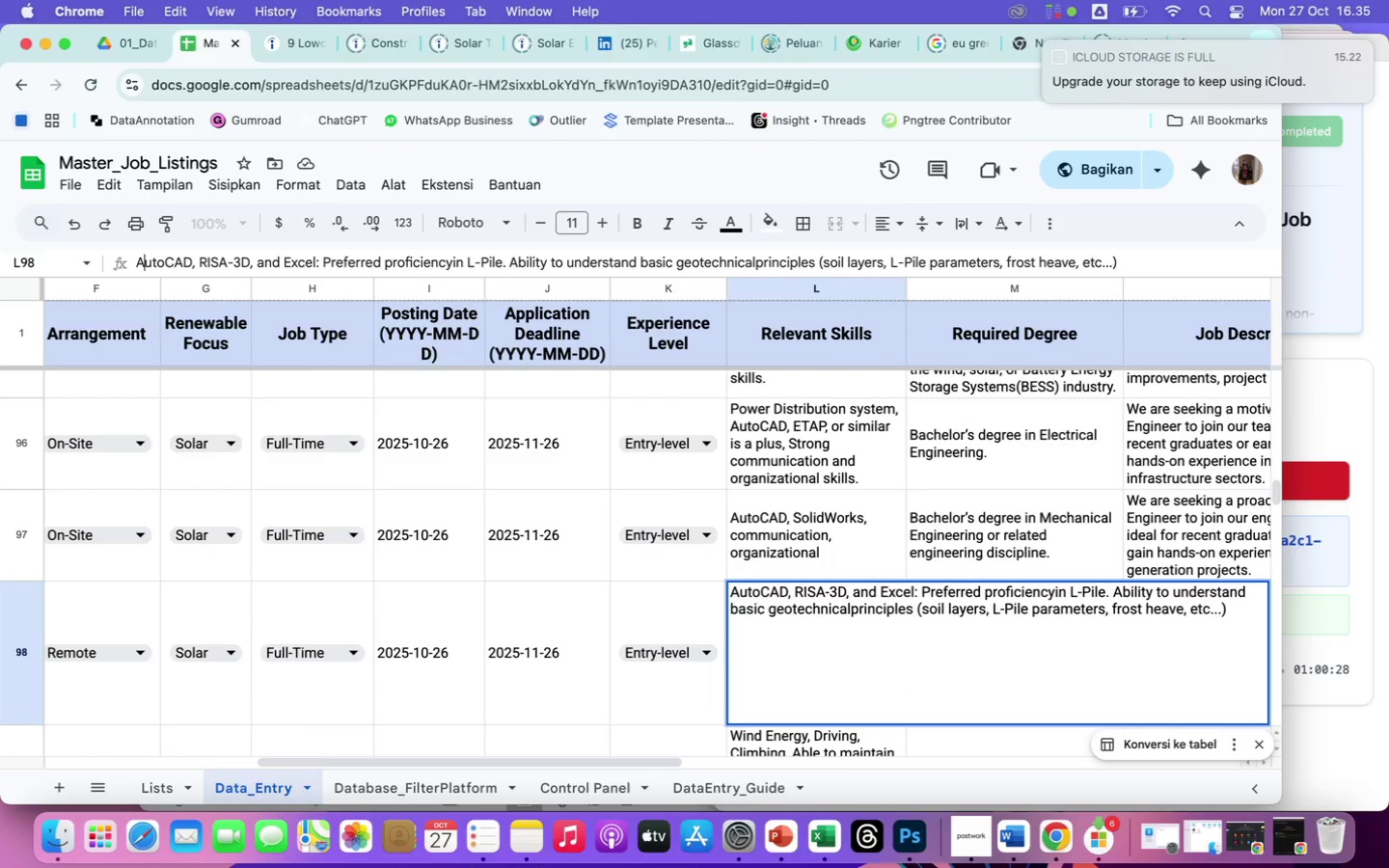 
hold_key(key=ArrowRight, duration=0.8)
 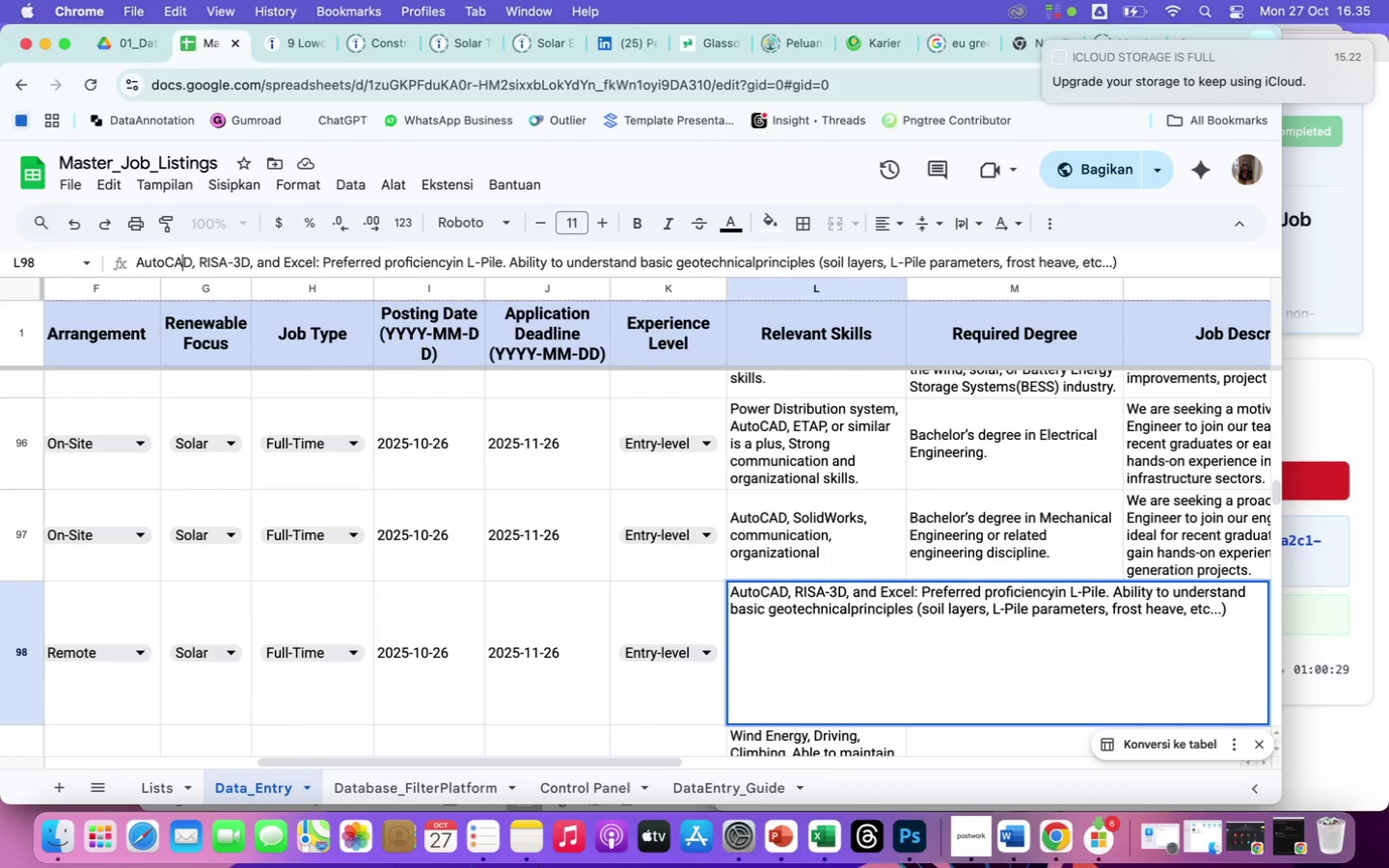 
hold_key(key=ArrowRight, duration=1.14)
 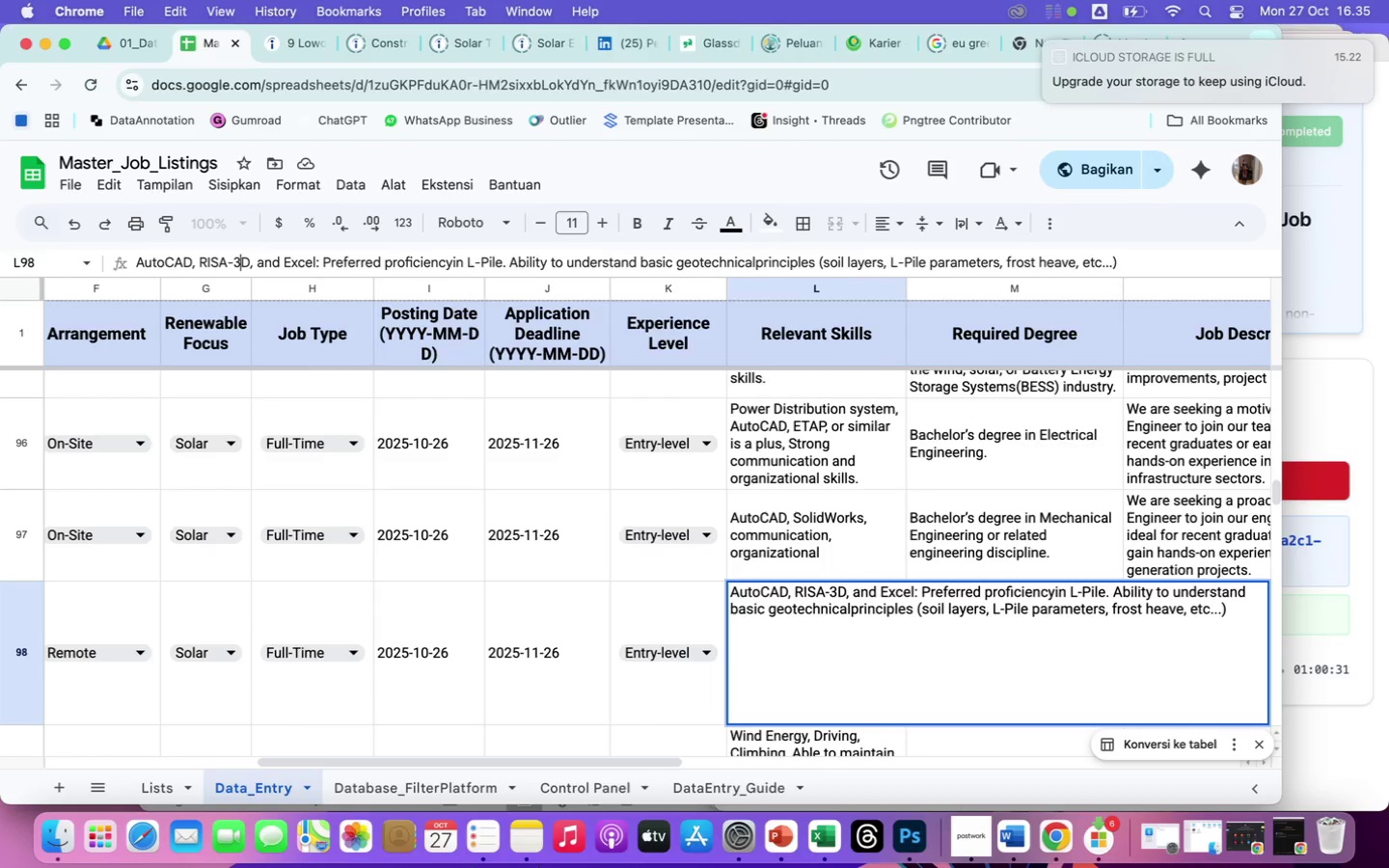 
hold_key(key=ArrowRight, duration=0.89)
 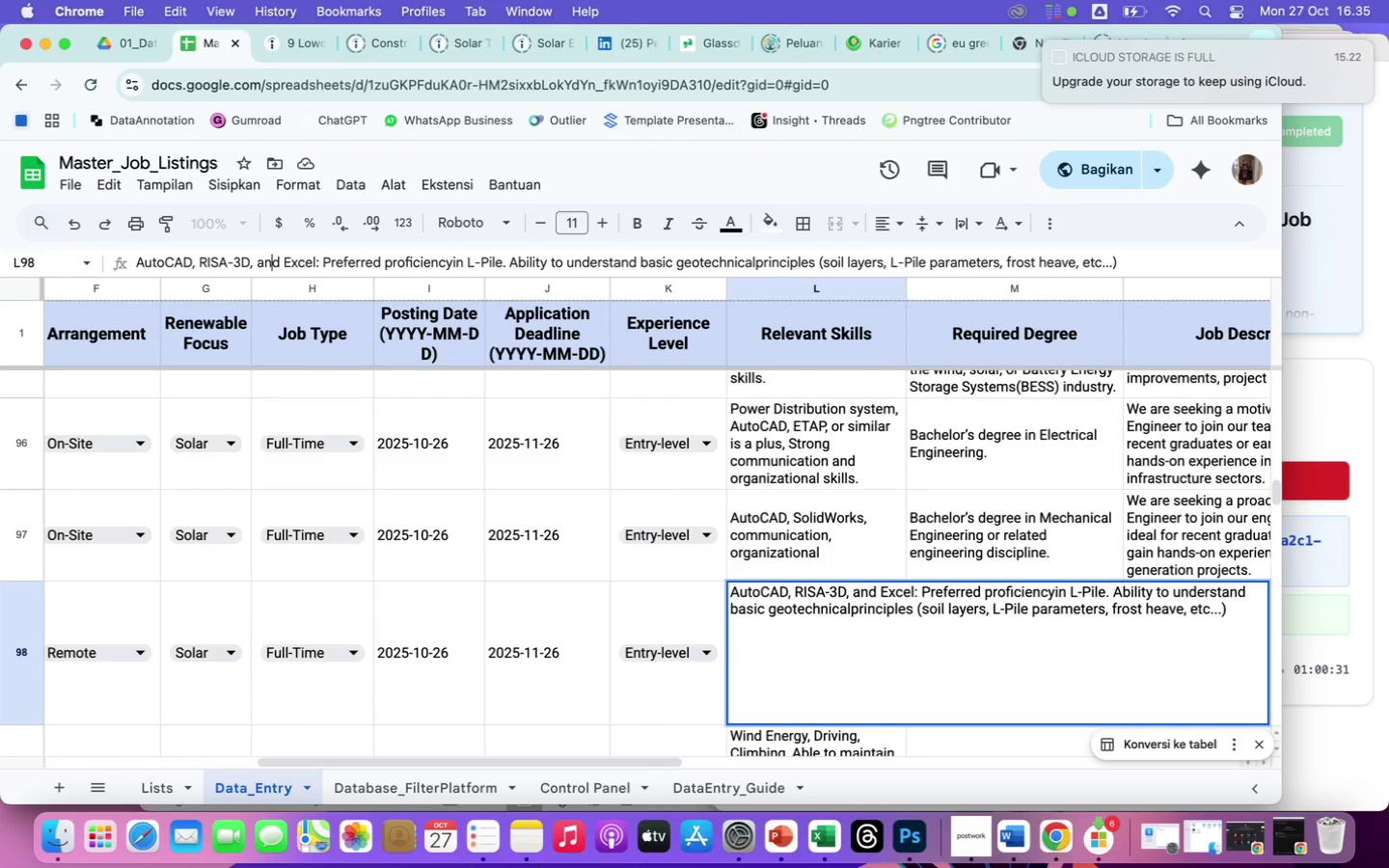 
key(ArrowRight)
 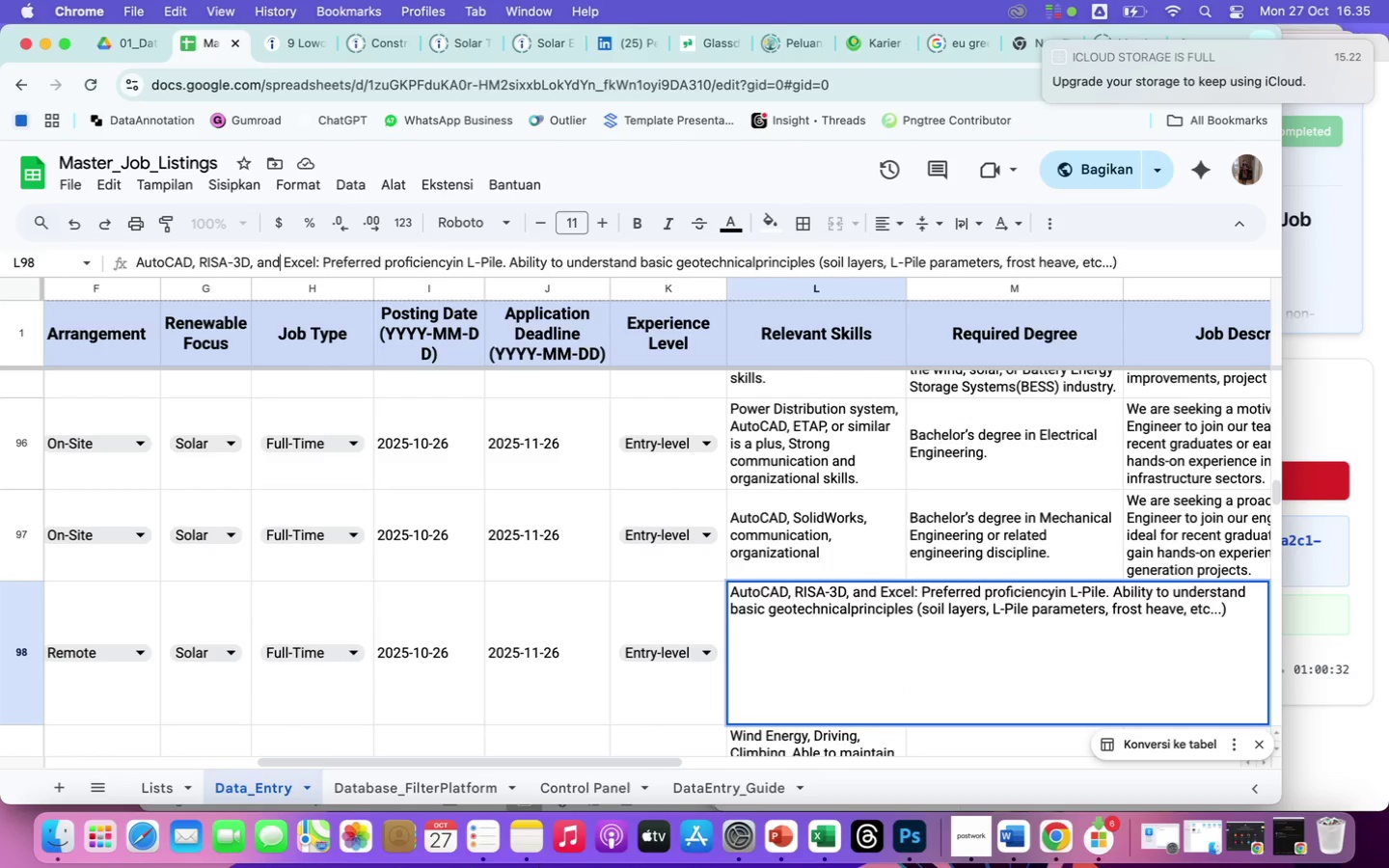 
key(ArrowRight)
 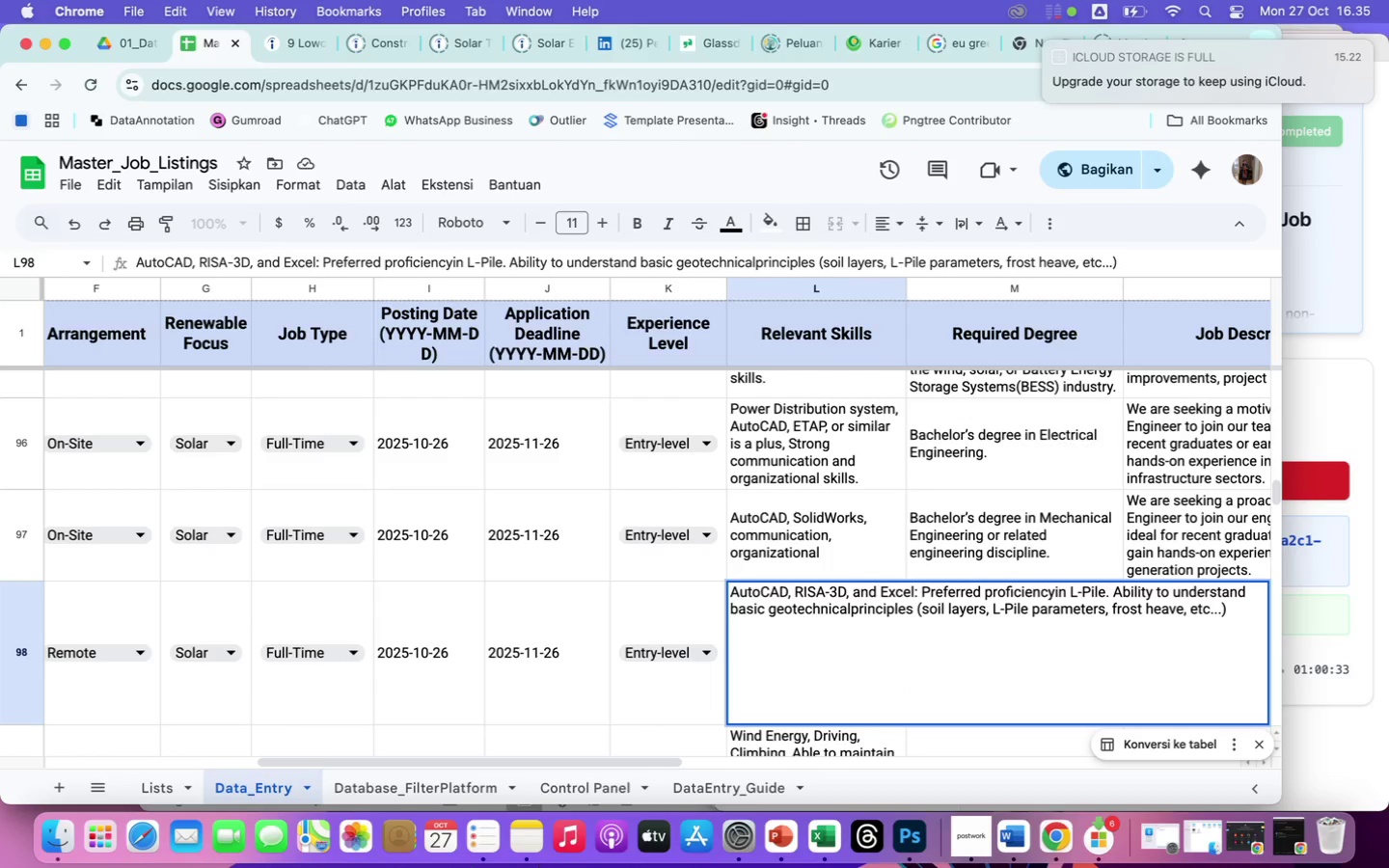 
key(Backspace)
 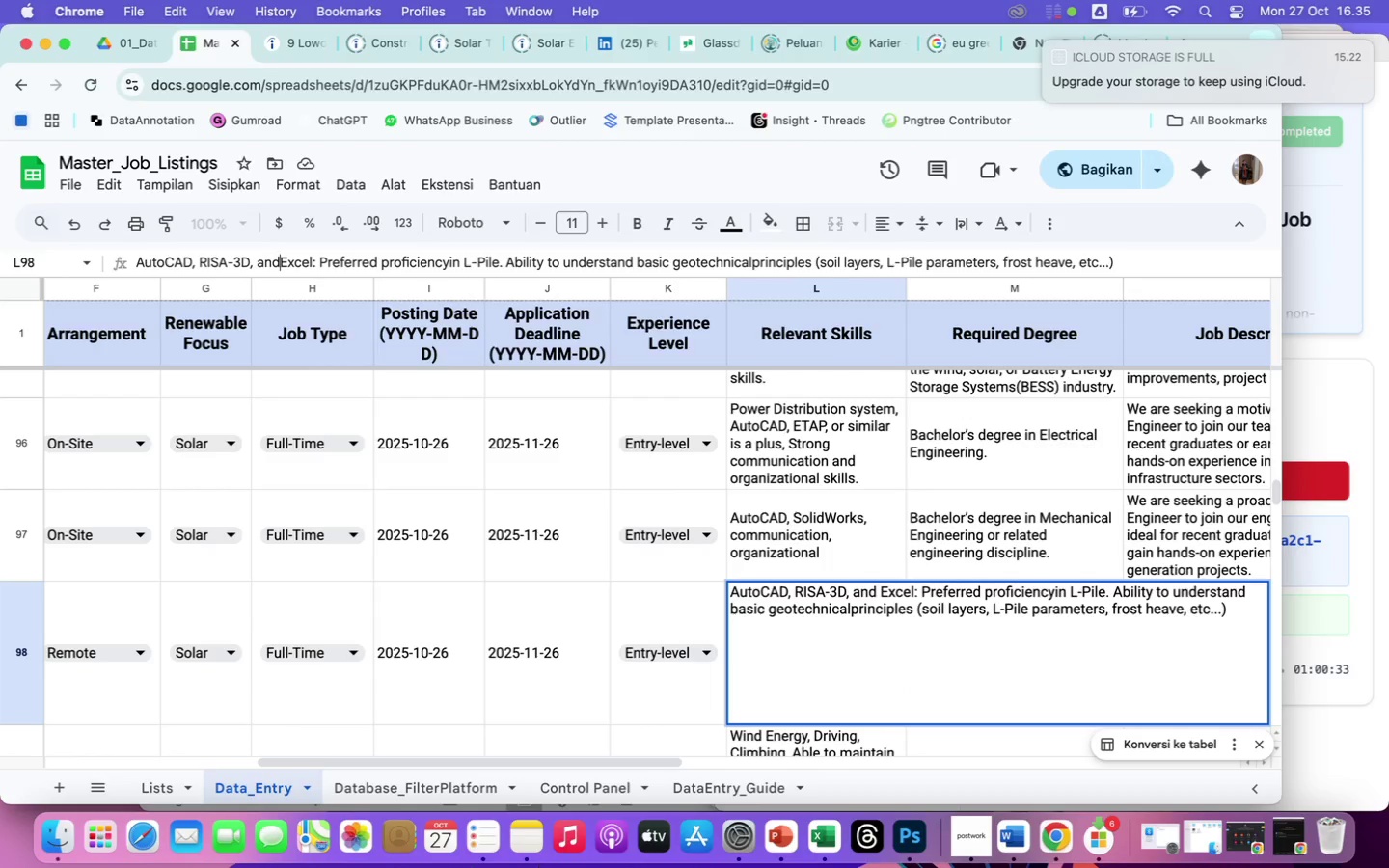 
key(Backspace)
 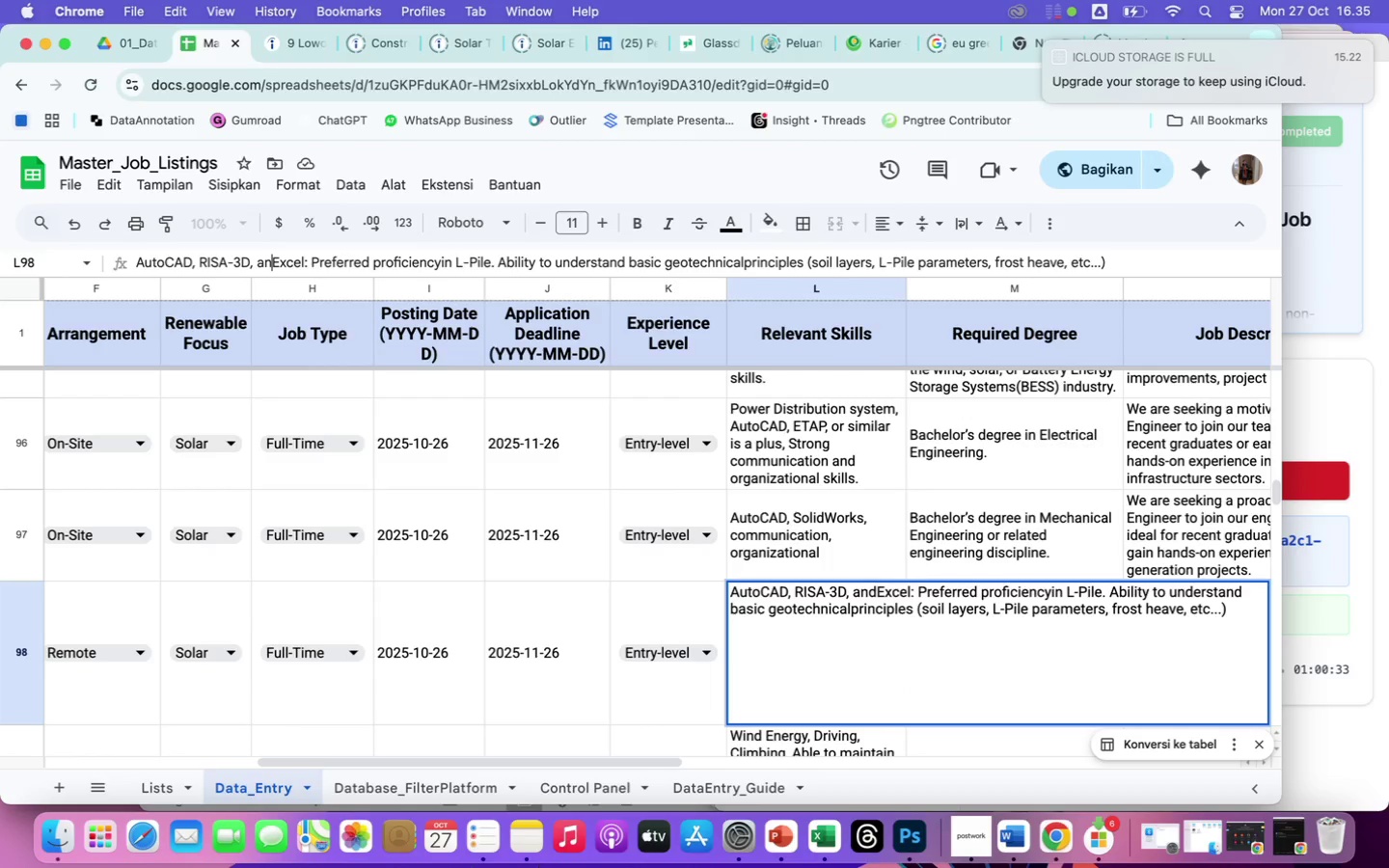 
key(Backspace)
 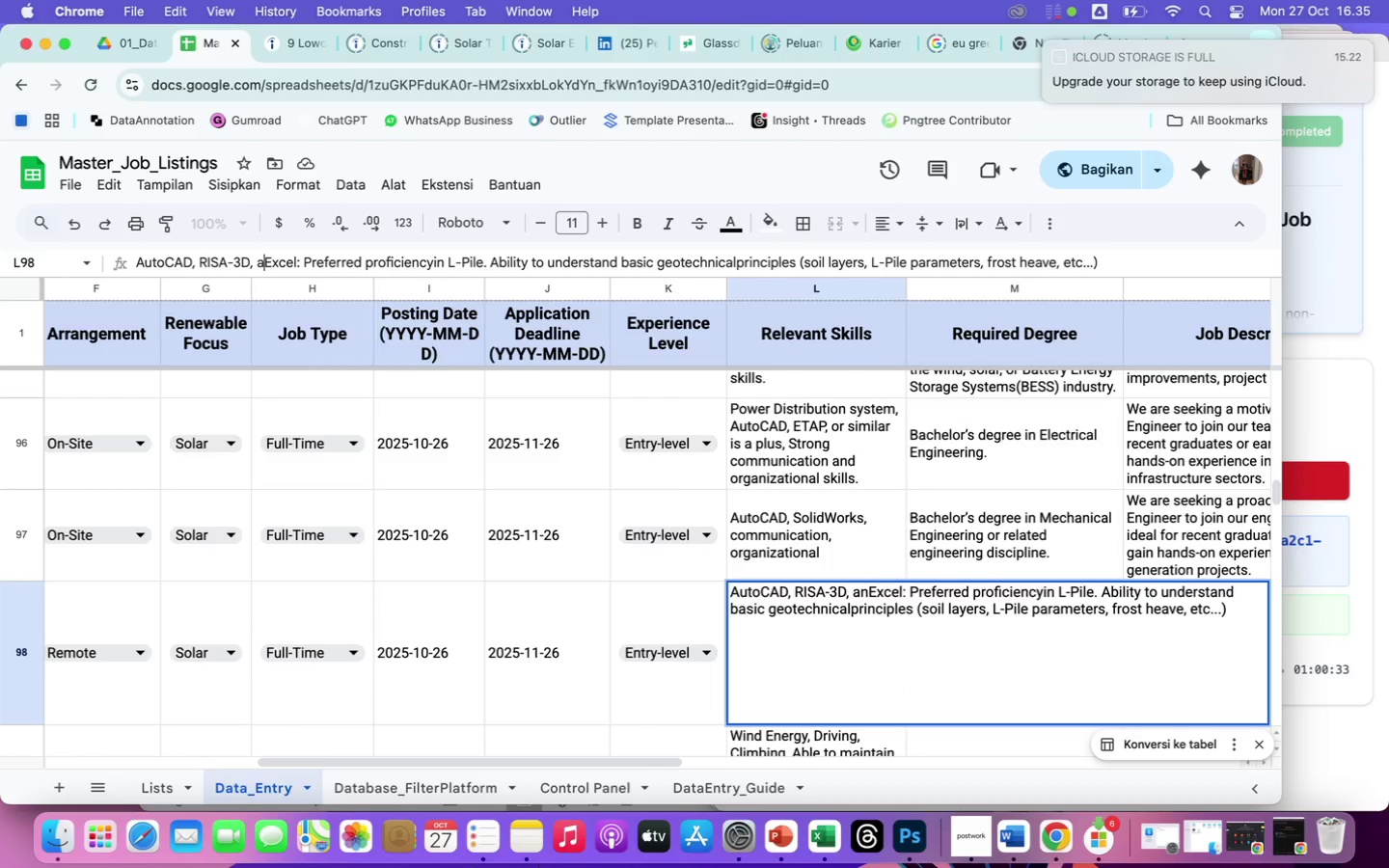 
key(Backspace)
 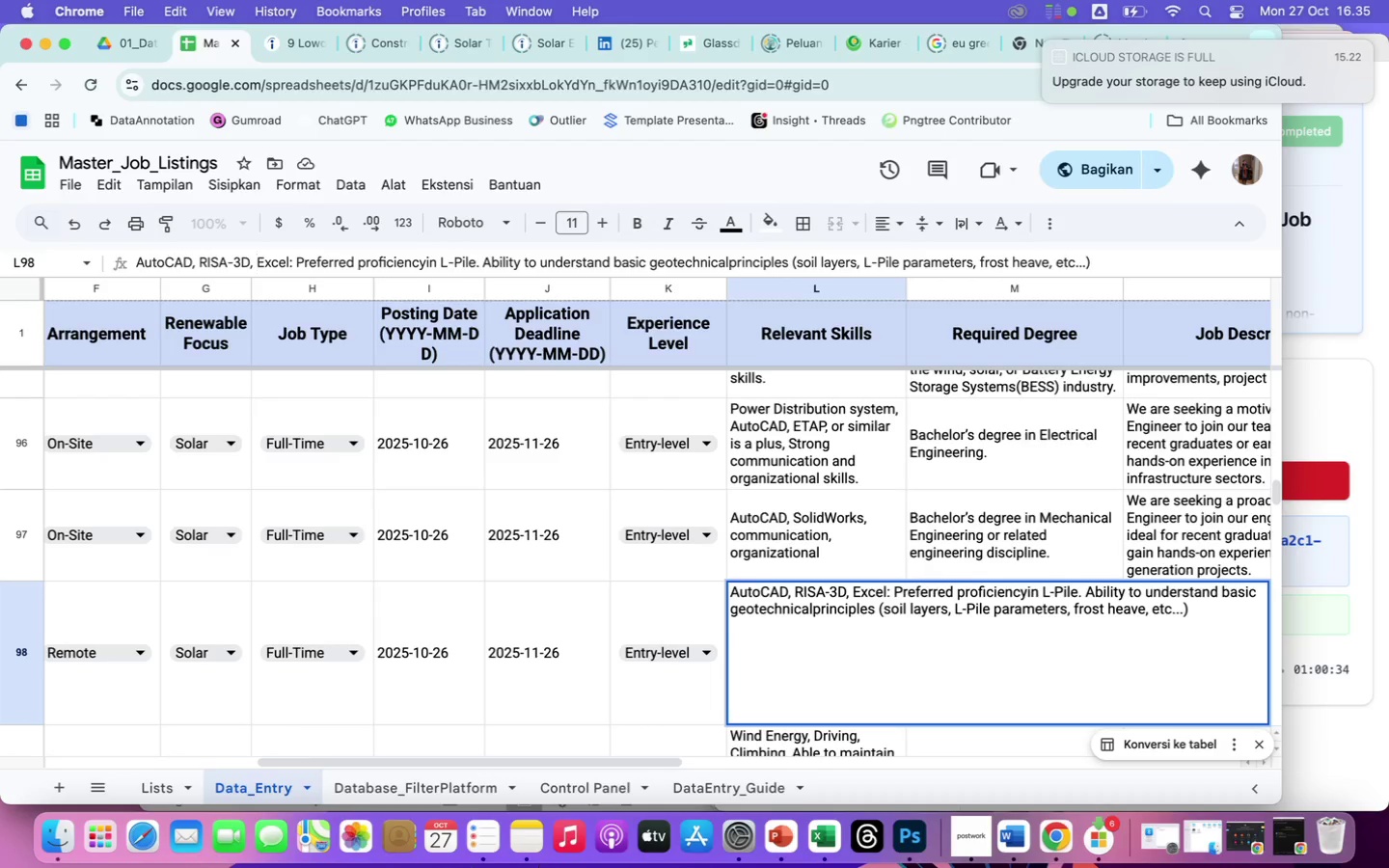 
key(ArrowRight)
 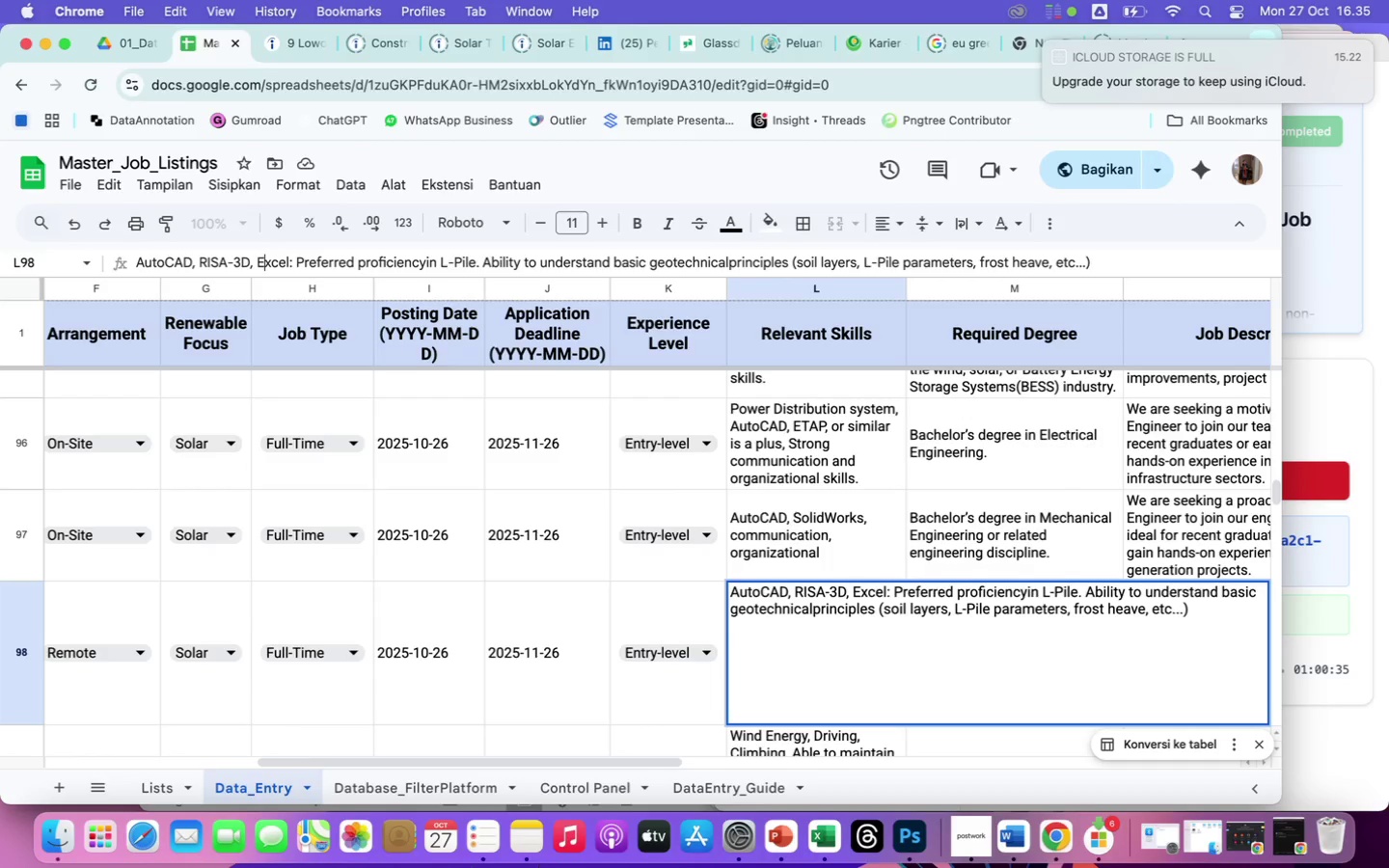 
key(ArrowRight)
 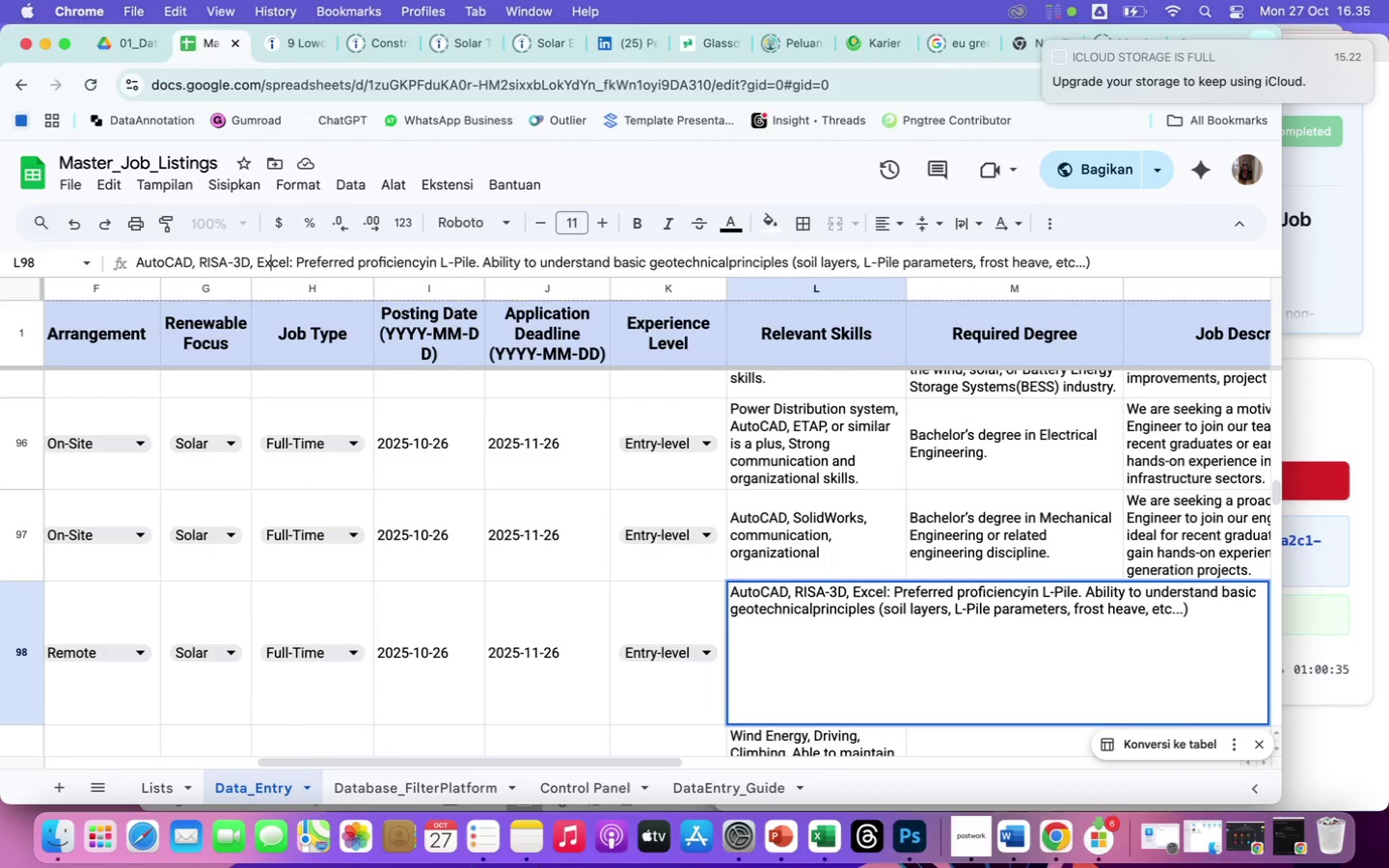 
key(ArrowRight)
 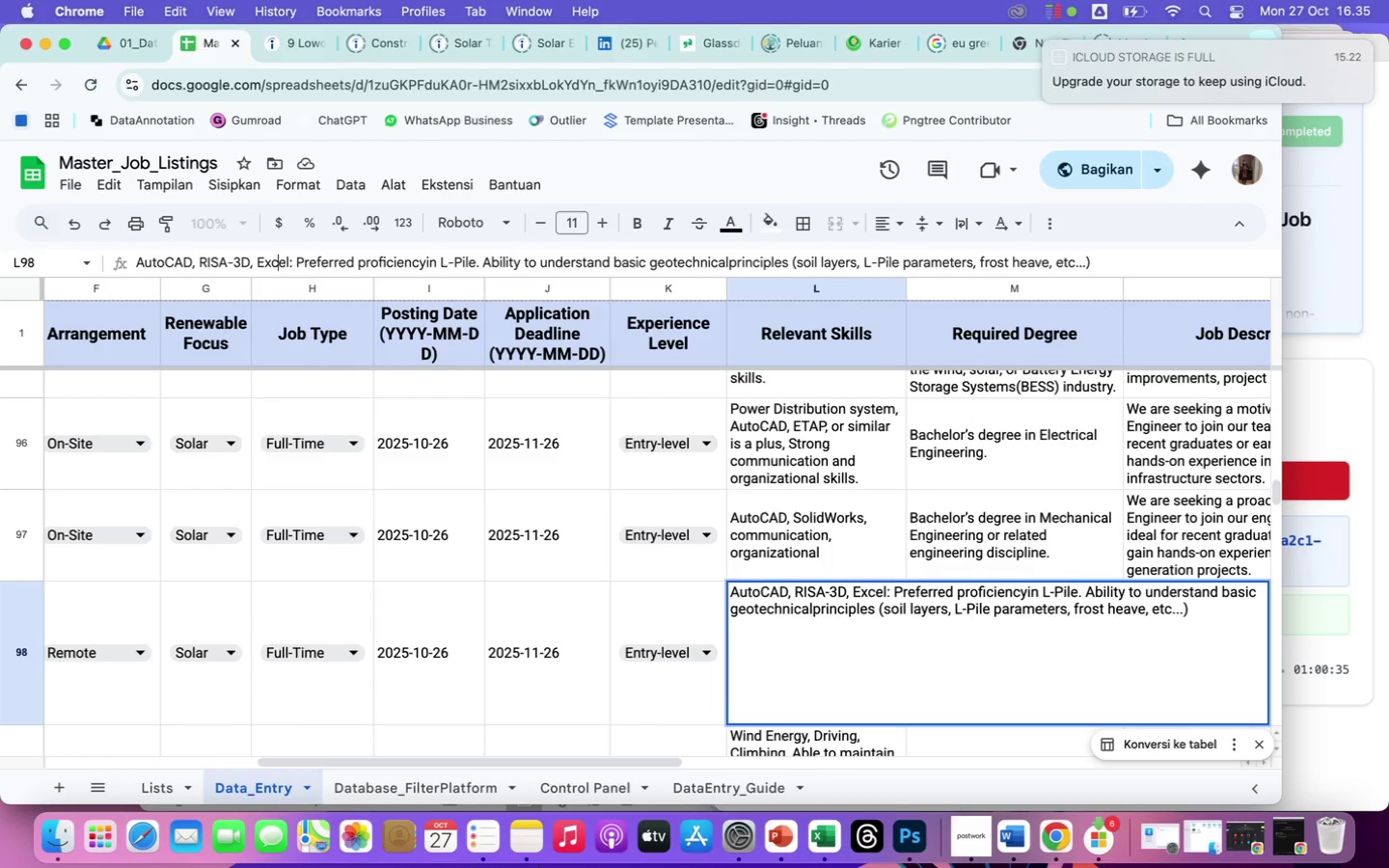 
key(ArrowRight)
 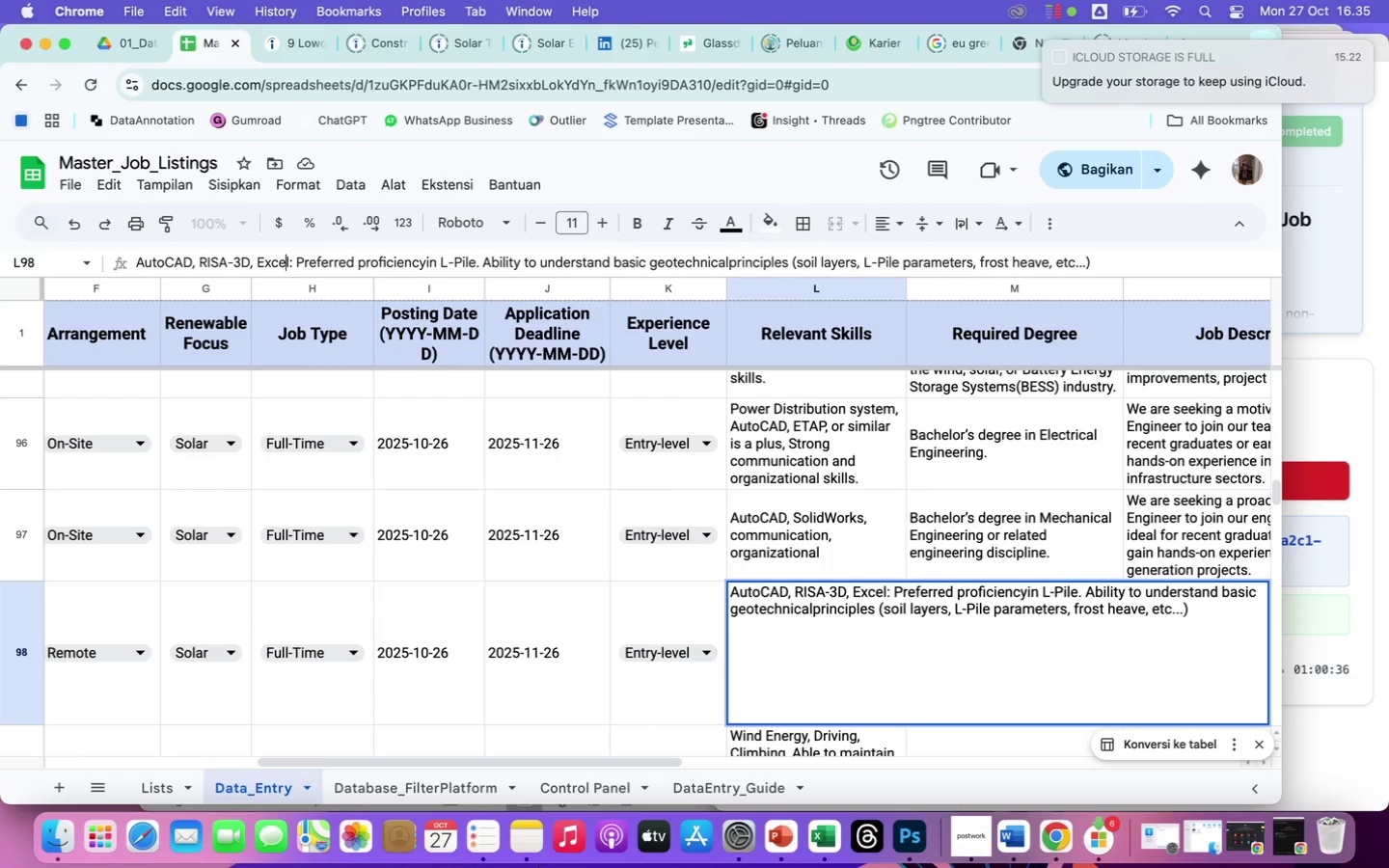 
key(ArrowRight)
 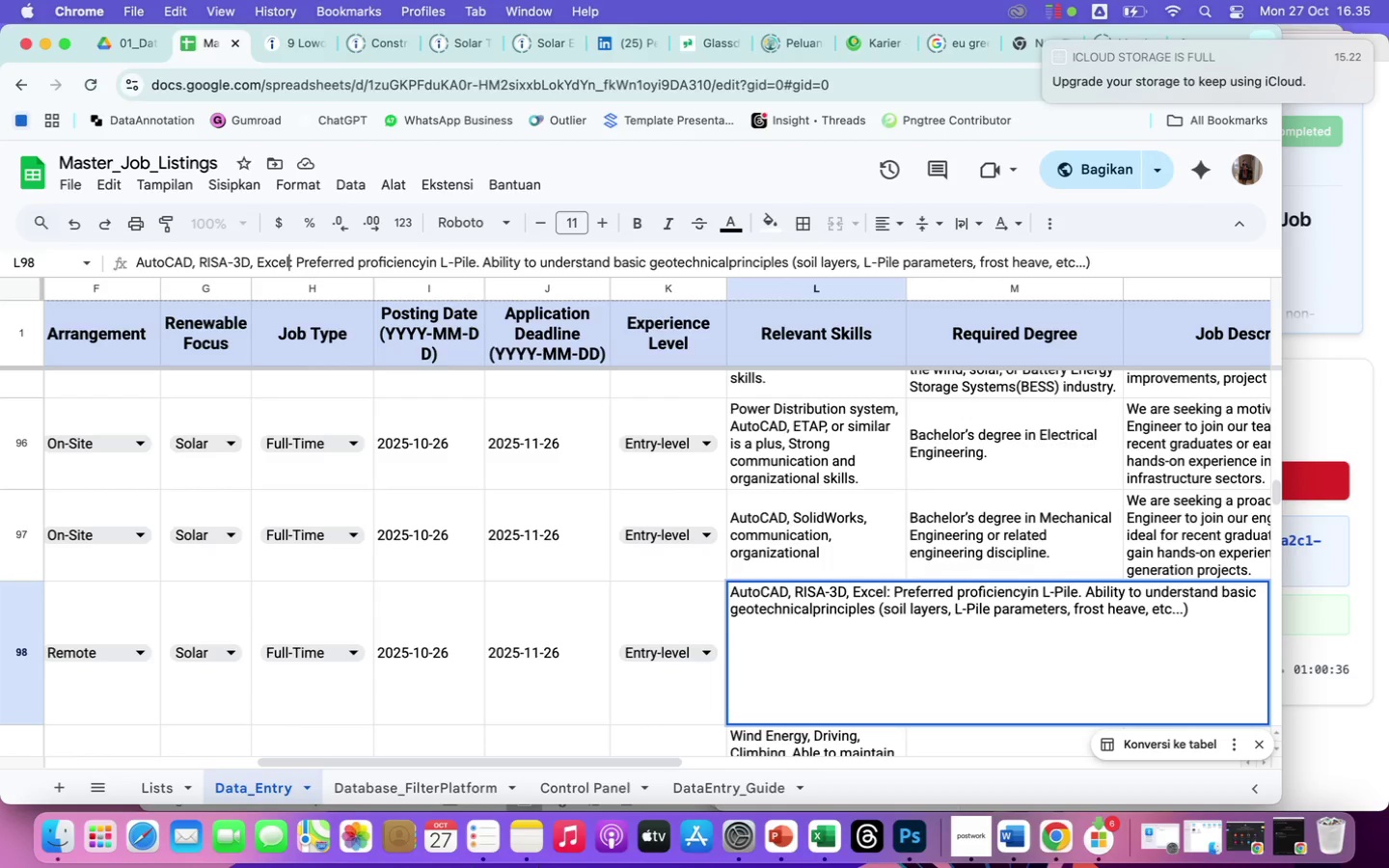 
key(ArrowRight)